 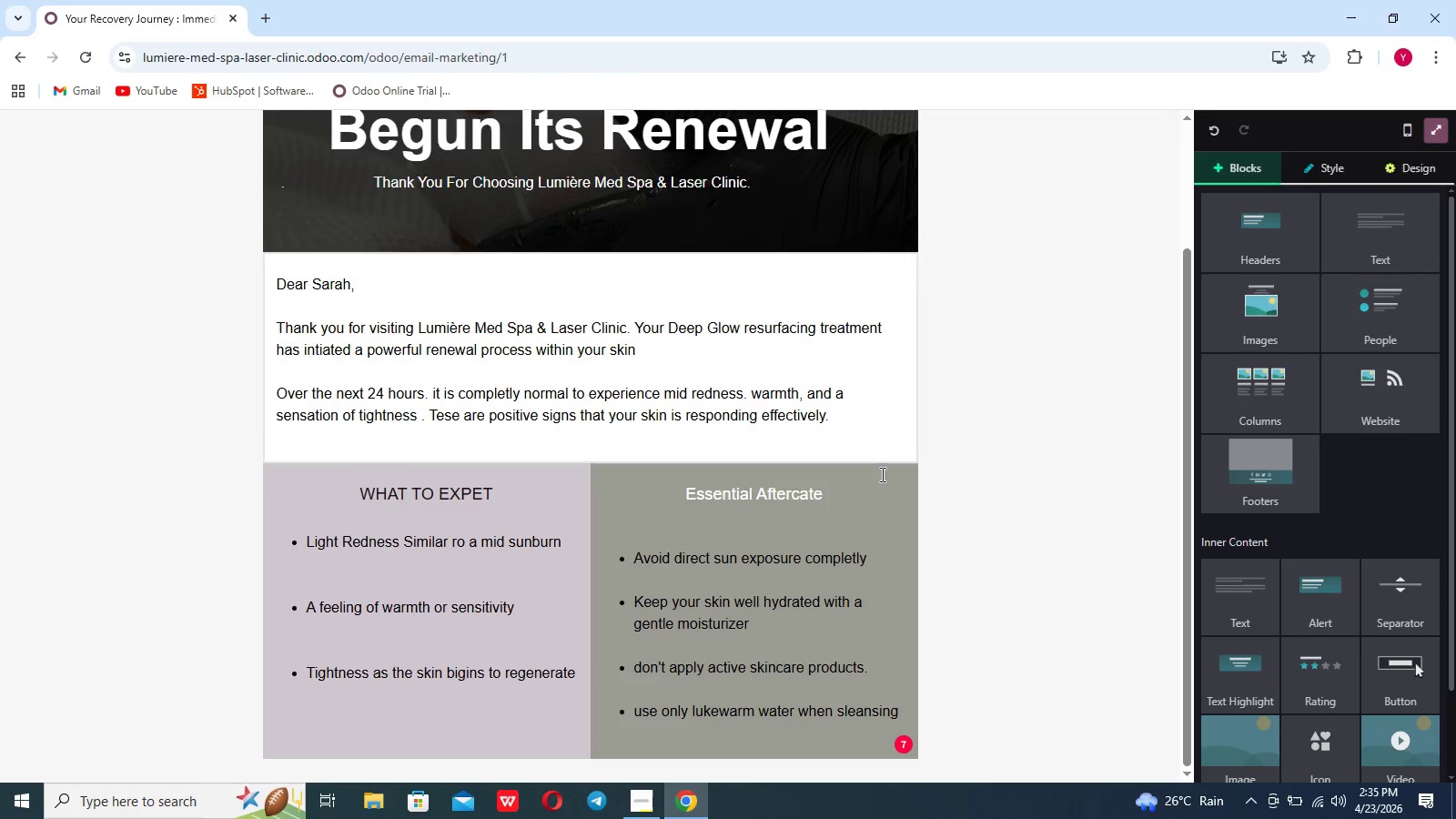 
left_click([952, 571])
 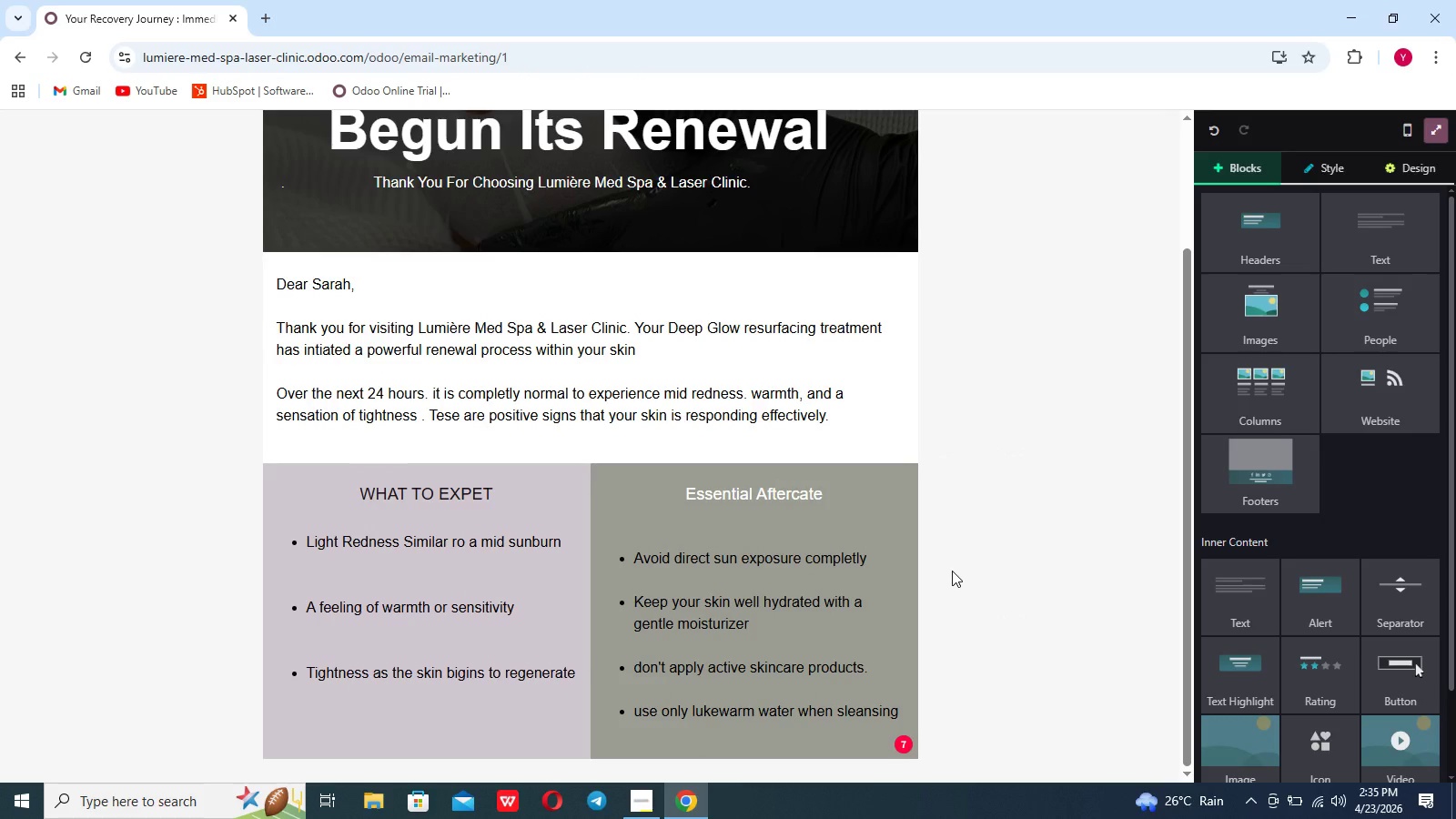 
scroll: coordinate [952, 571], scroll_direction: down, amount: 14.0
 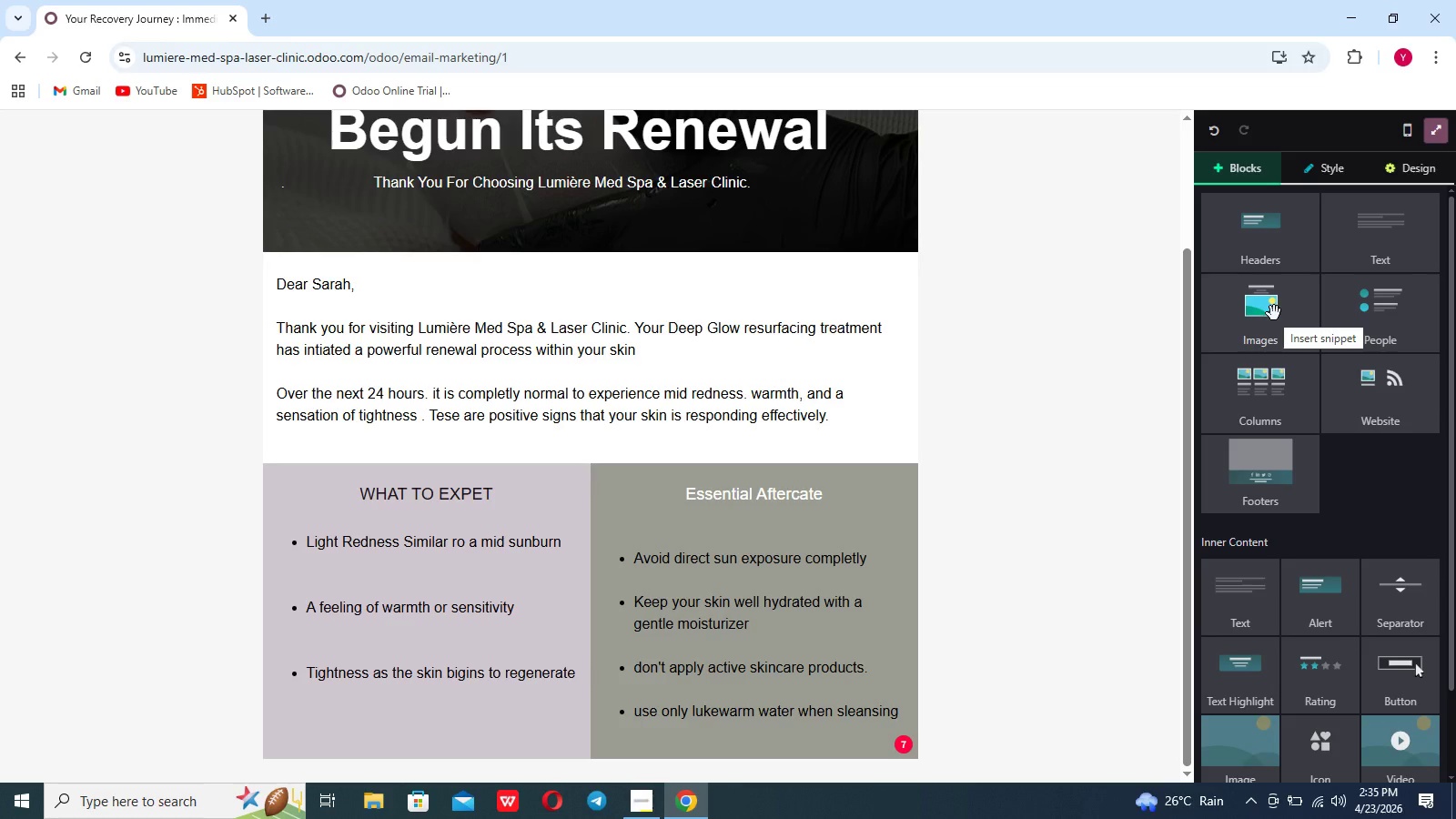 
left_click([1385, 232])
 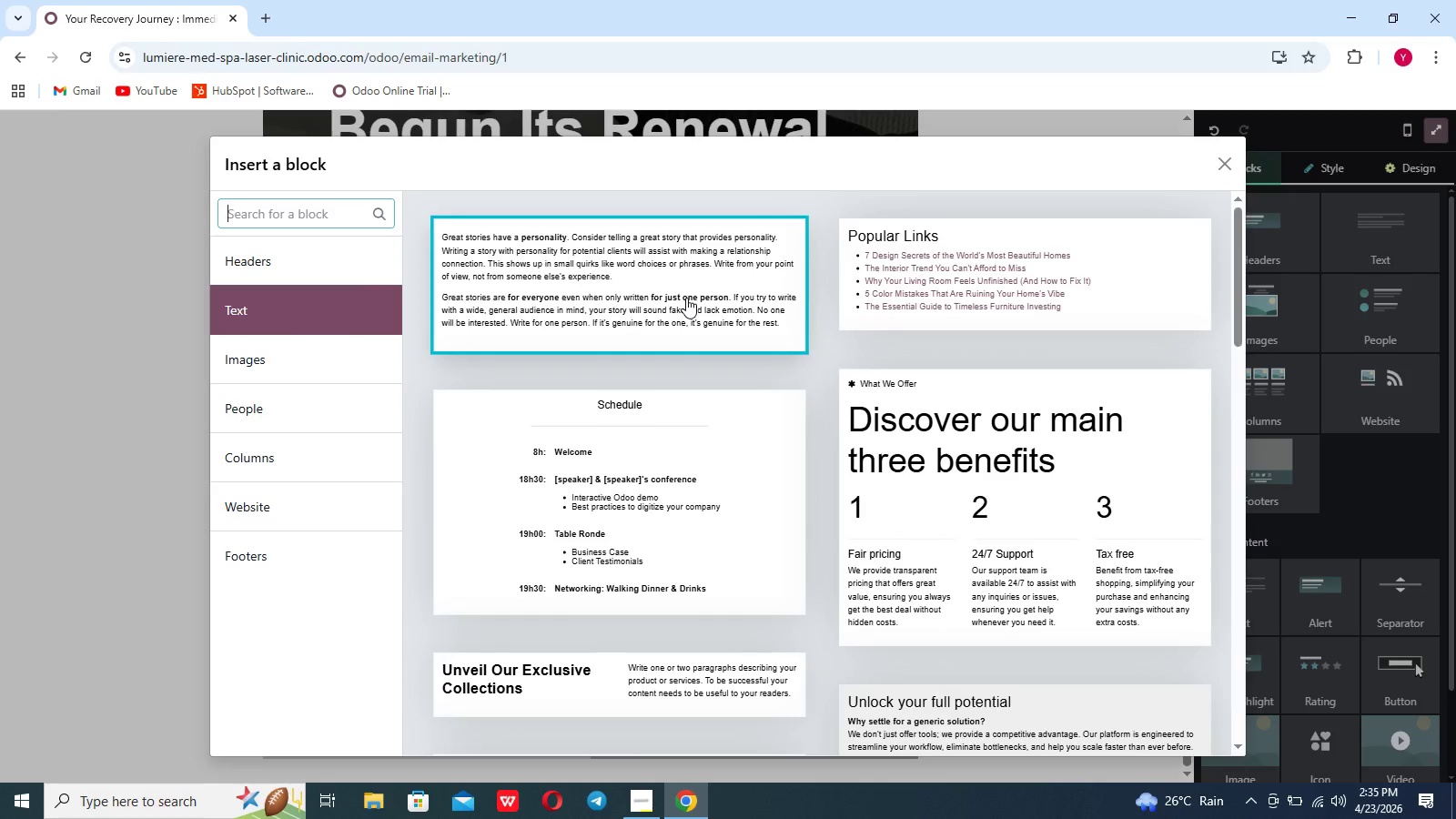 
wait(5.91)
 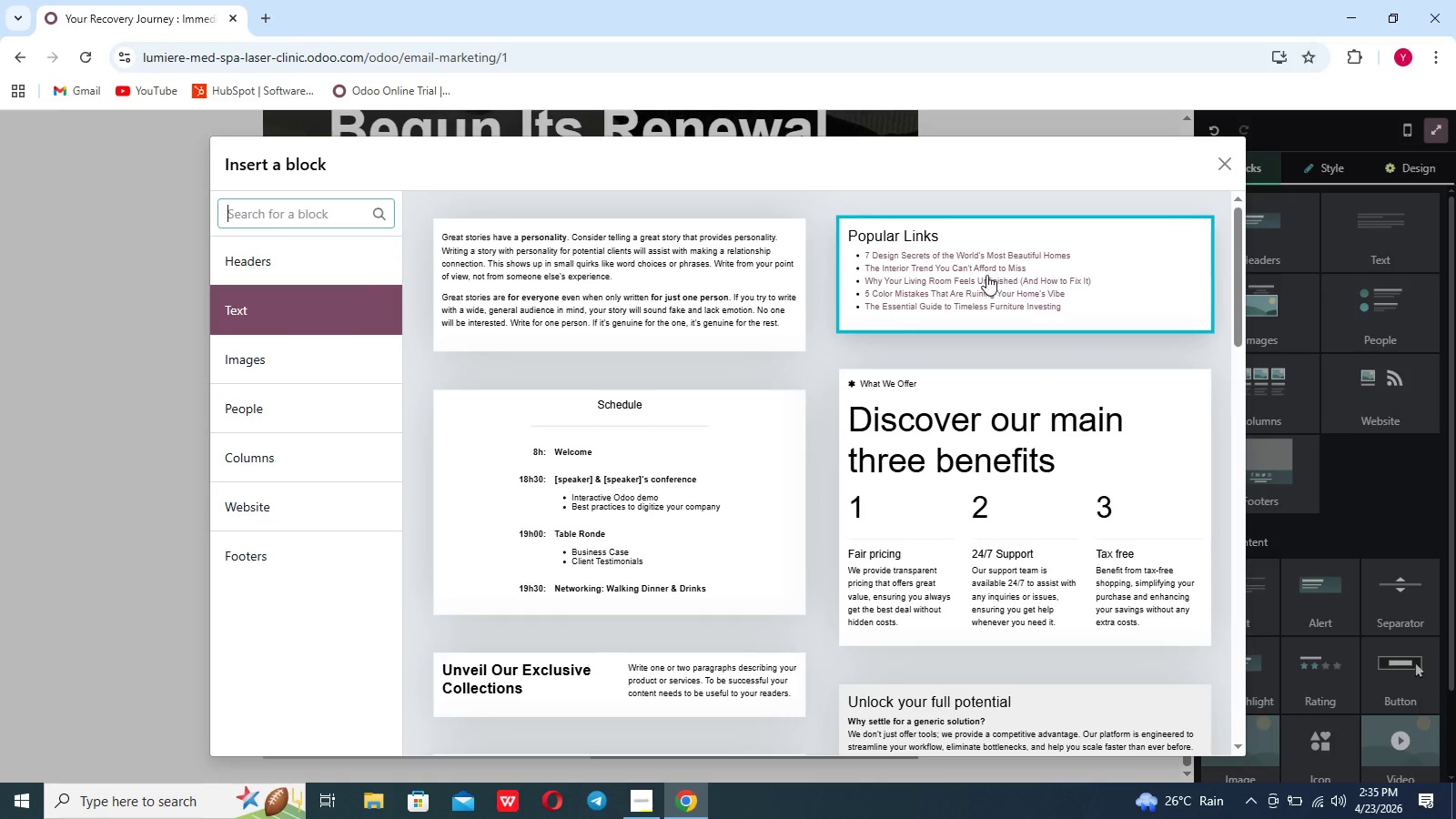 
scroll: coordinate [639, 528], scroll_direction: down, amount: 37.0
 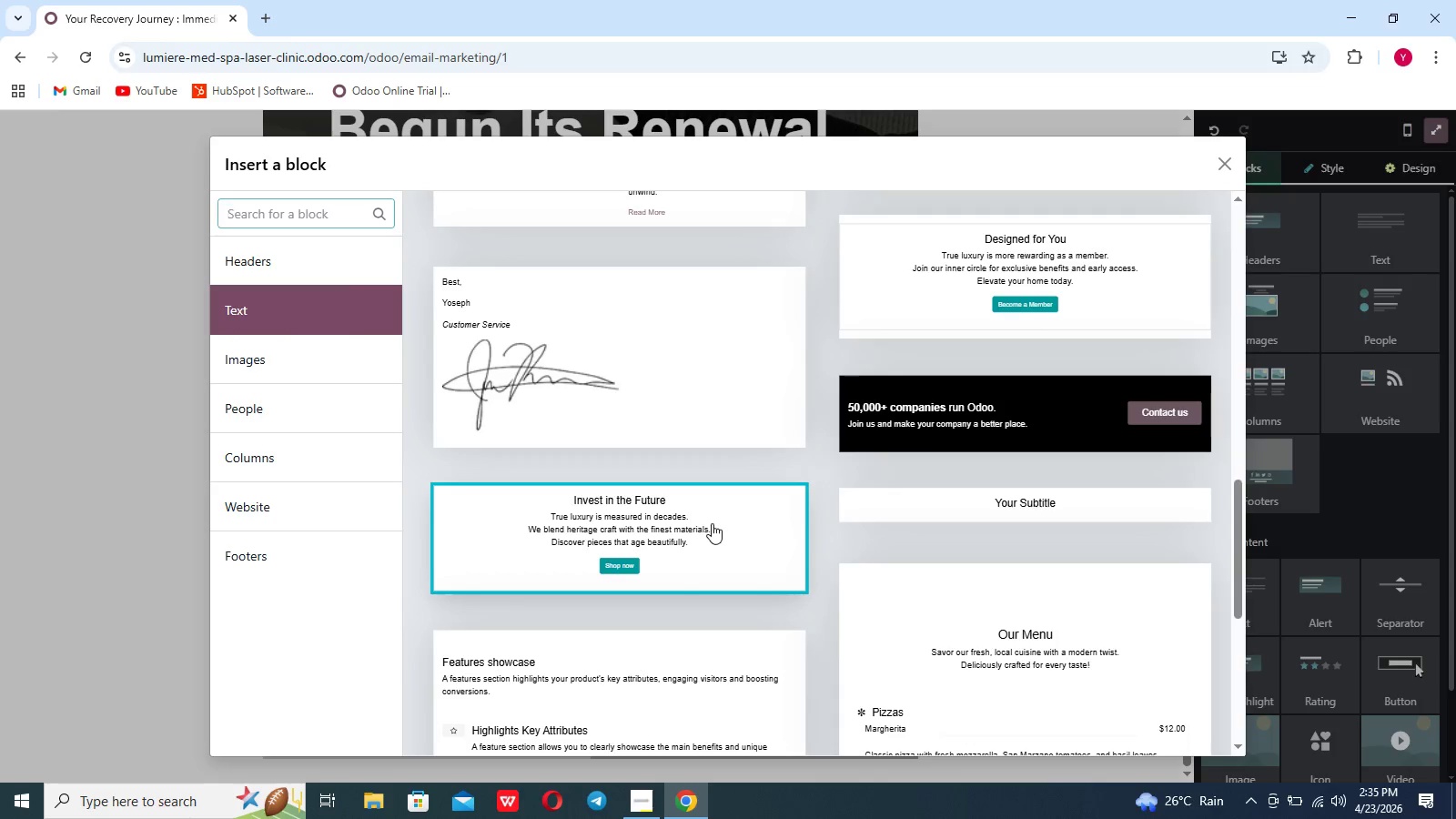 
wait(17.27)
 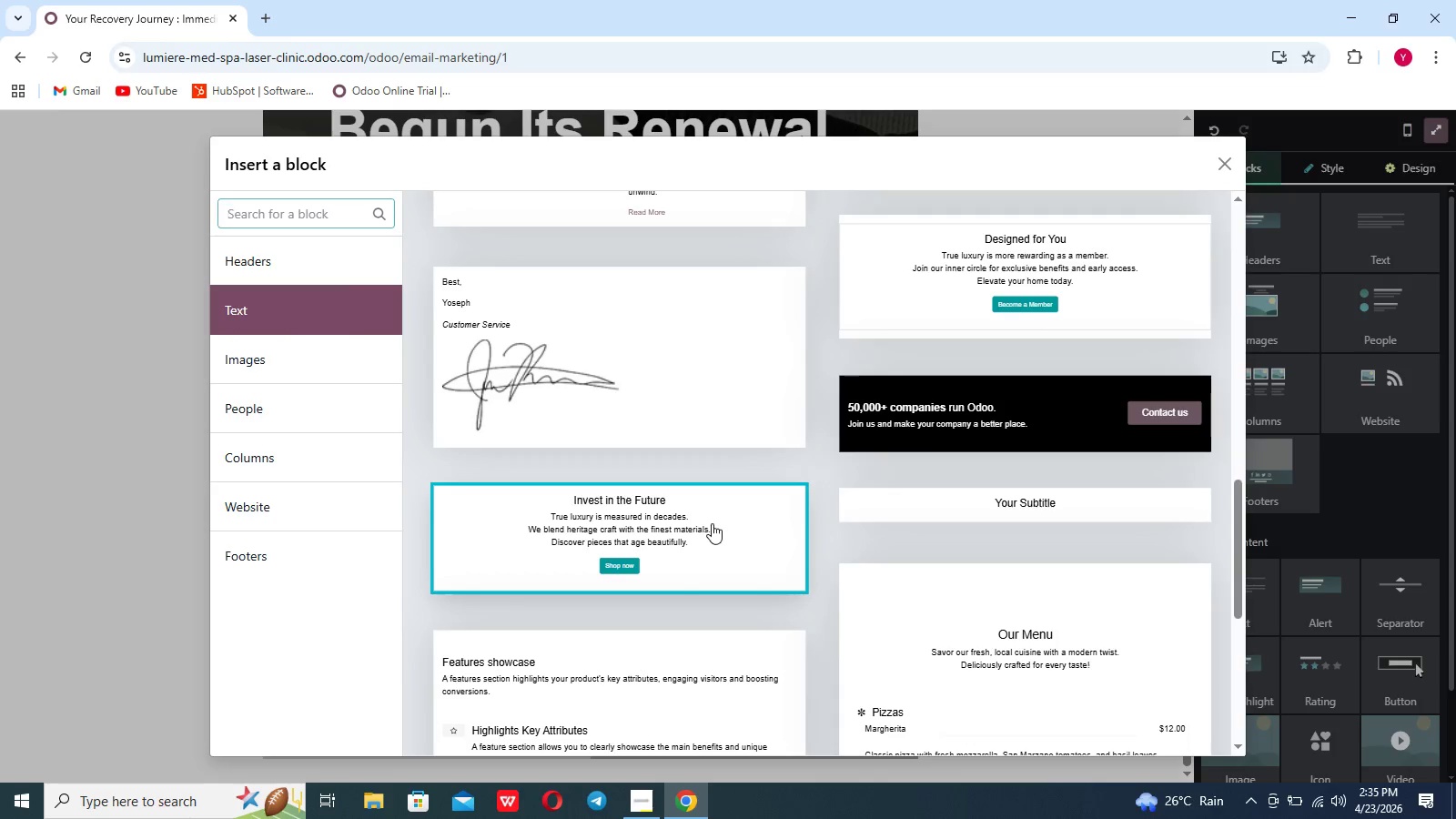 
left_click_drag(start_coordinate=[559, 260], to_coordinate=[619, 767])
 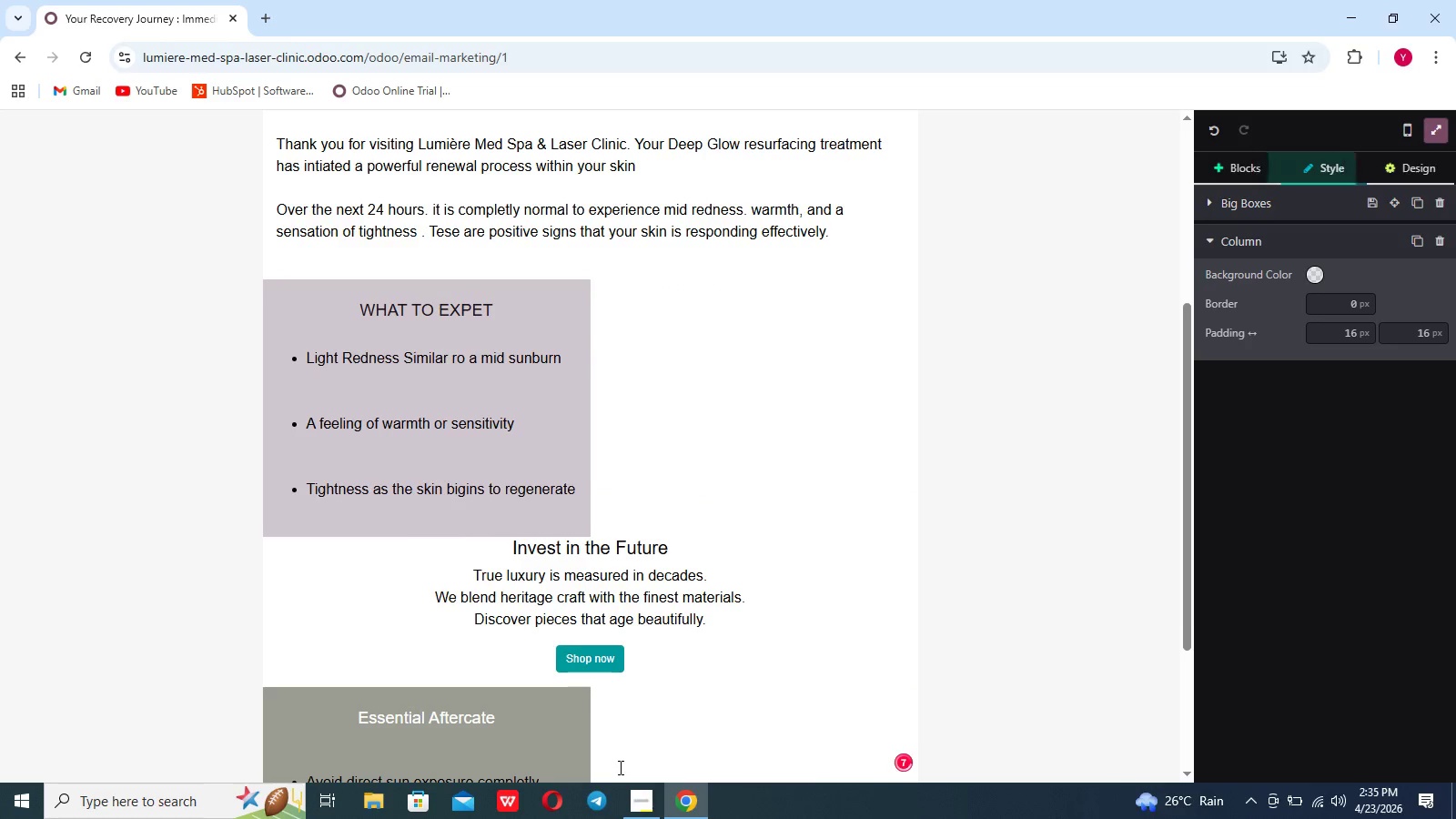 
scroll: coordinate [619, 767], scroll_direction: down, amount: 14.0
 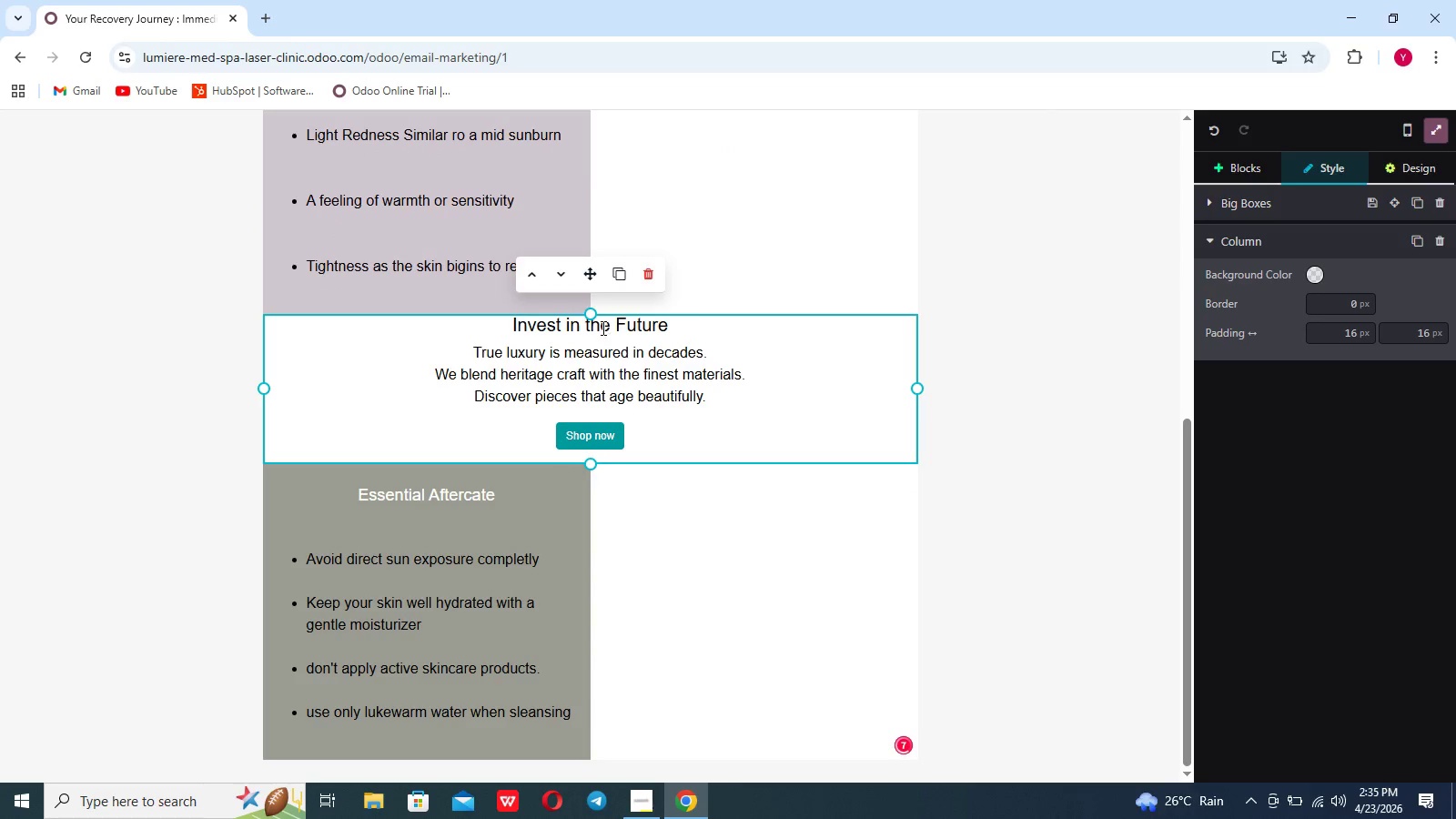 
left_click_drag(start_coordinate=[585, 277], to_coordinate=[644, 776])
 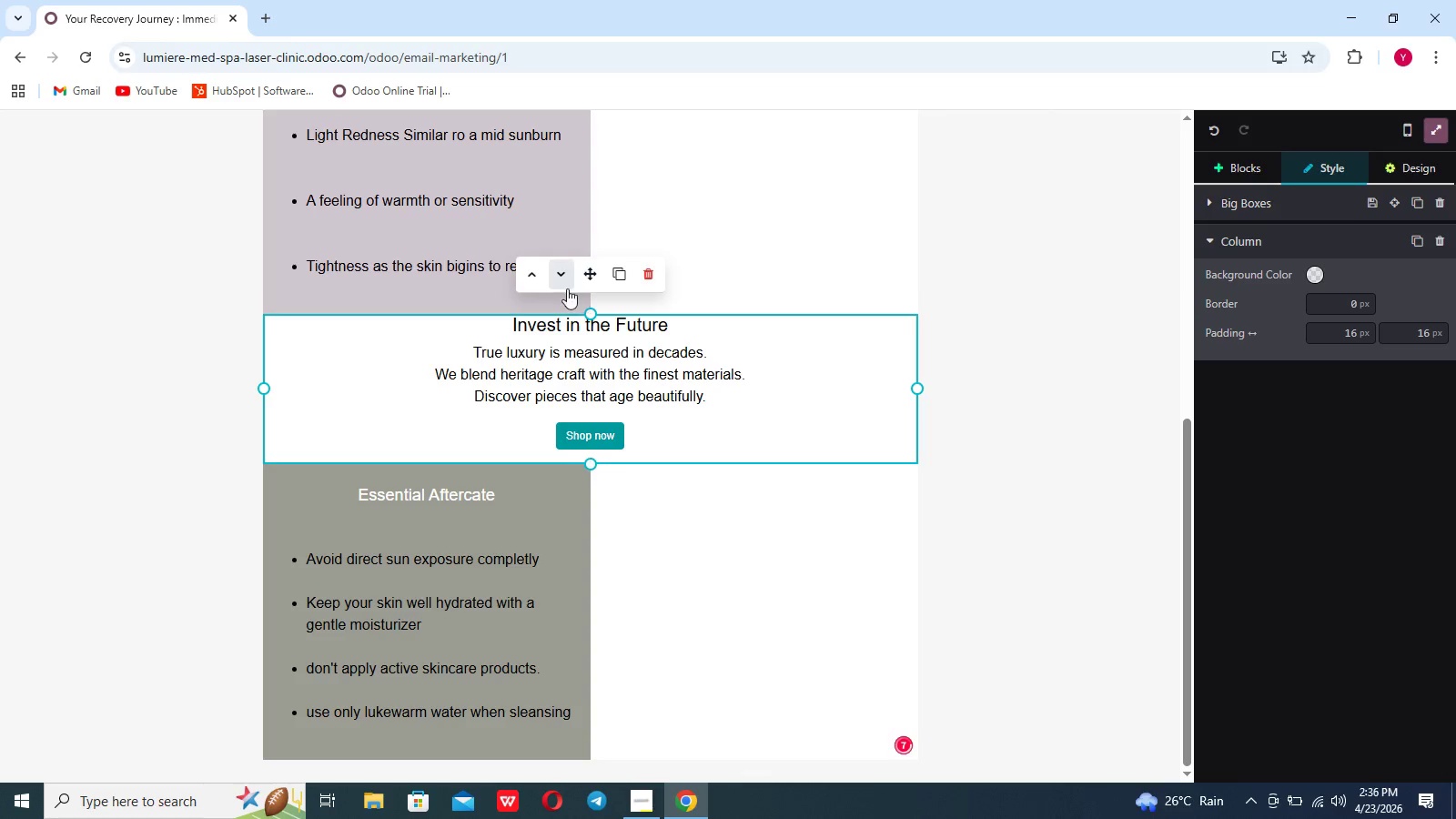 
left_click_drag(start_coordinate=[591, 278], to_coordinate=[668, 771])
 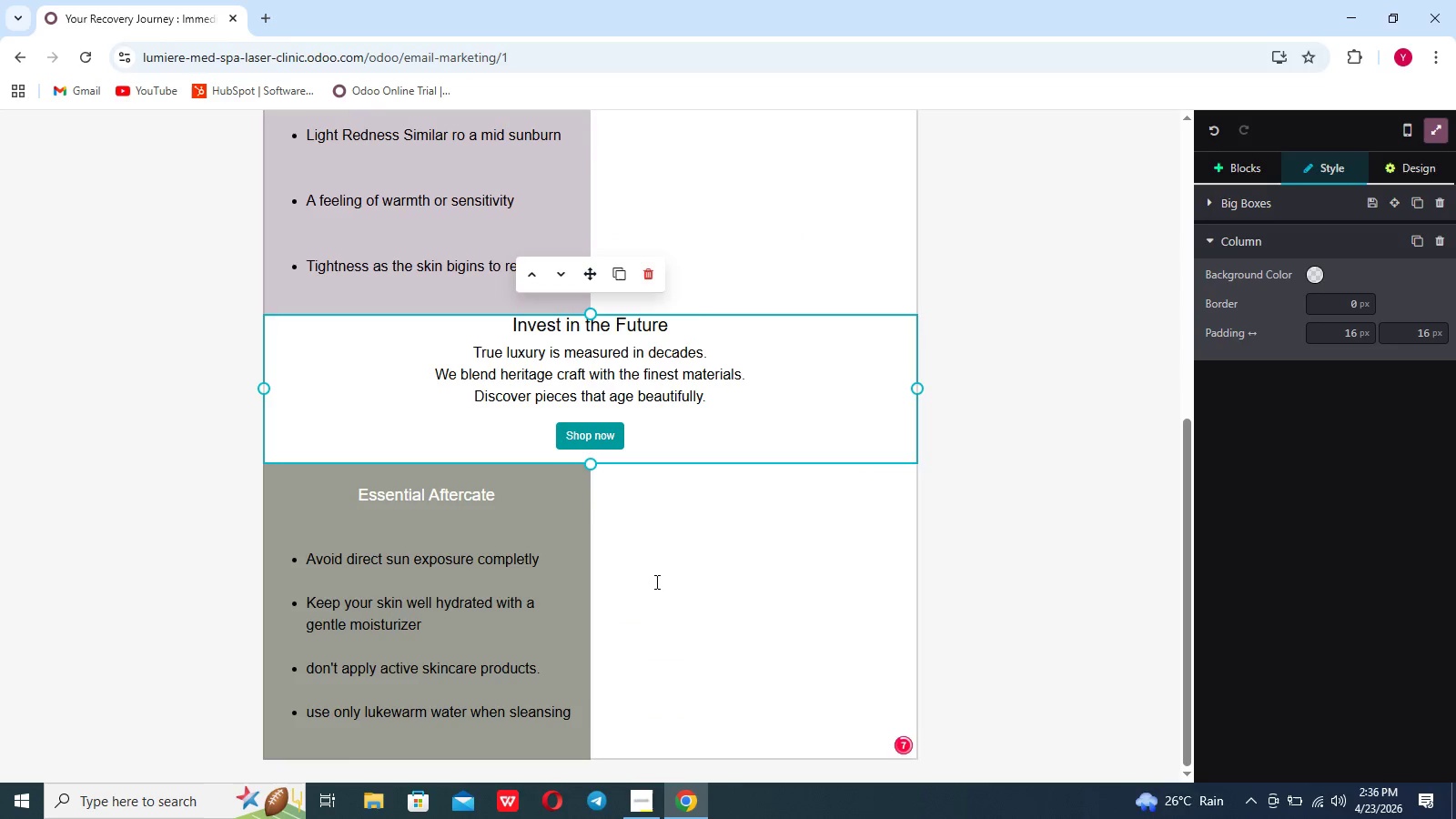 
left_click([480, 602])
 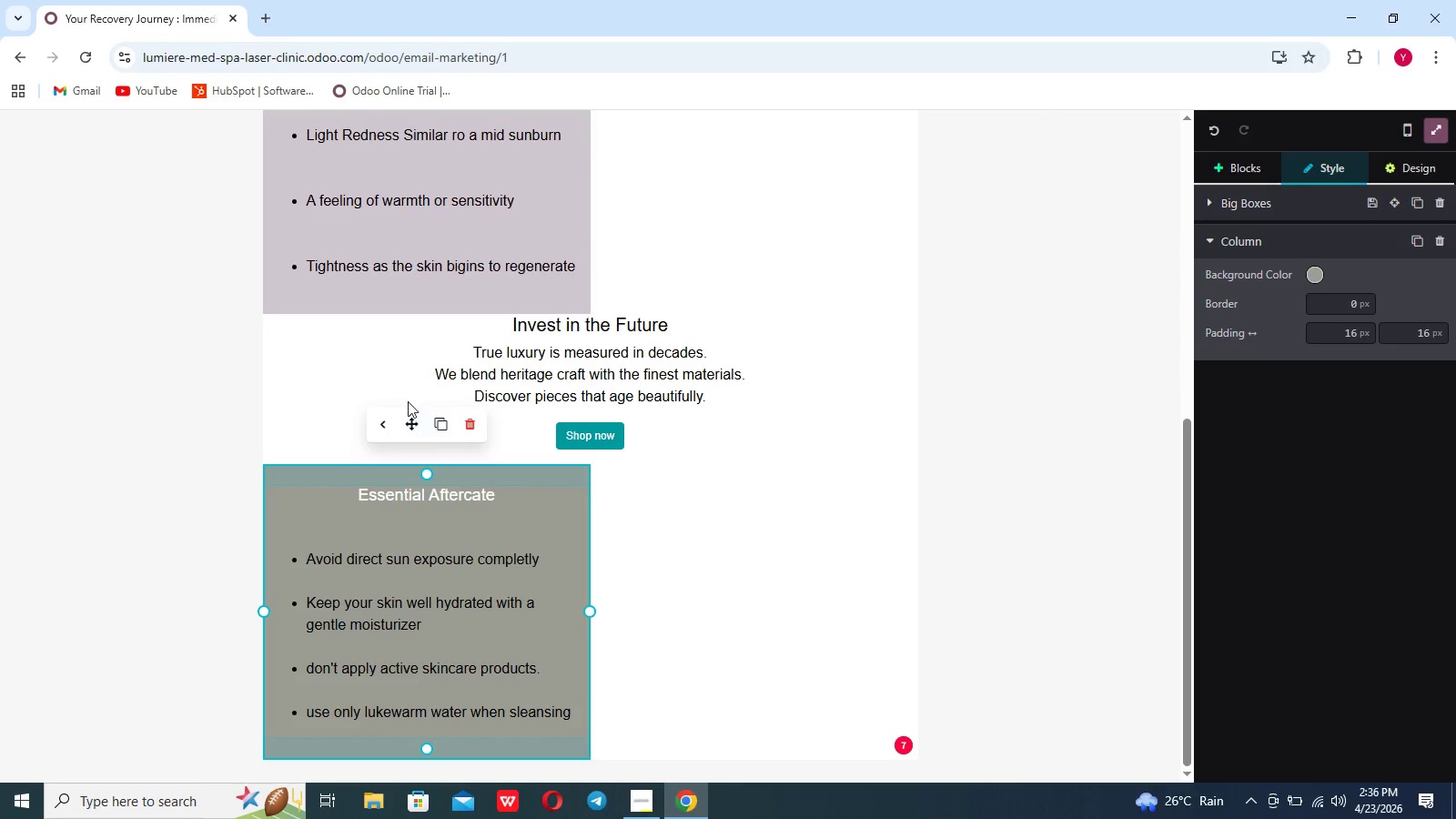 
left_click_drag(start_coordinate=[412, 427], to_coordinate=[698, 457])
 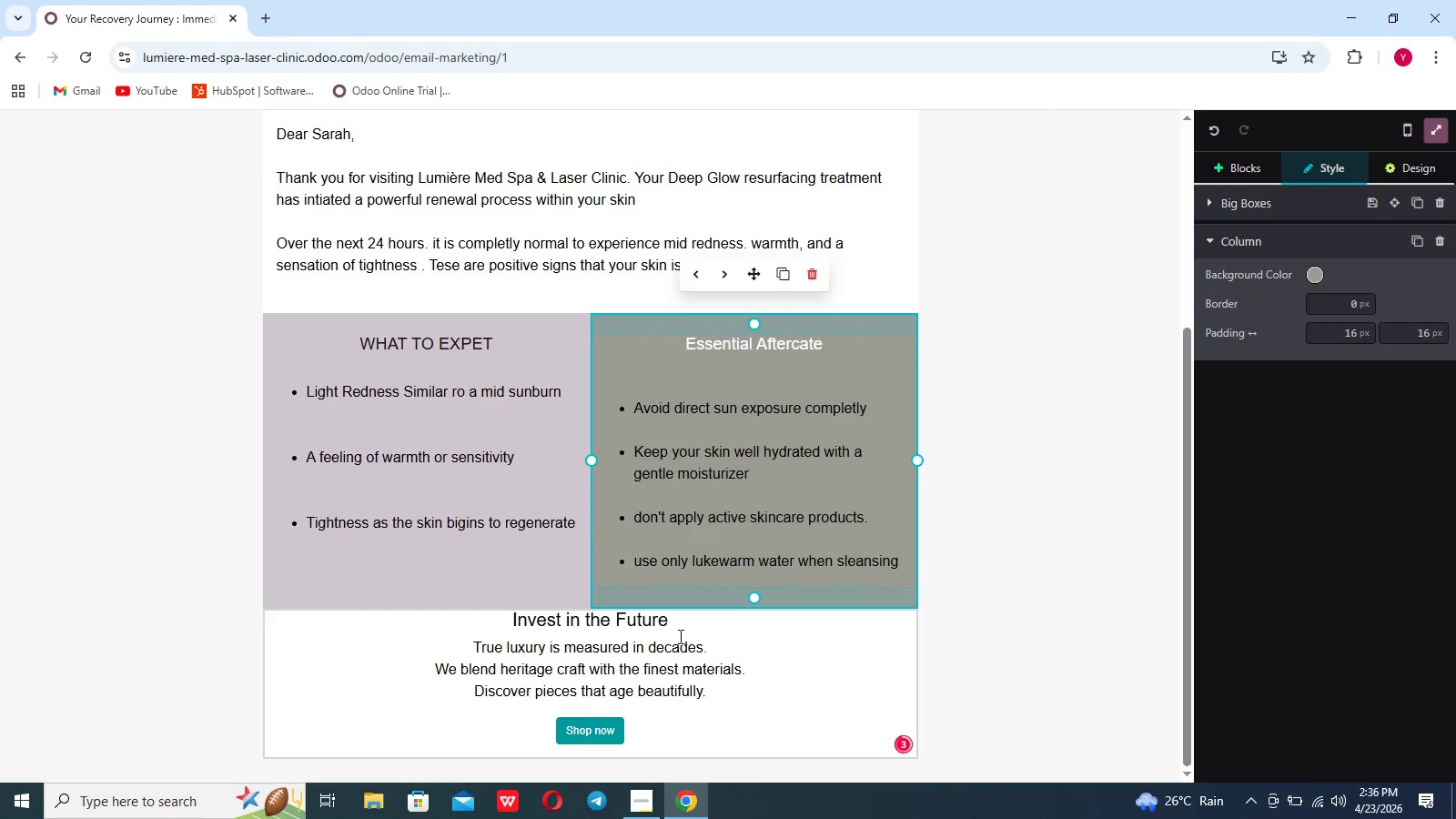 
scroll: coordinate [718, 667], scroll_direction: down, amount: 7.0
 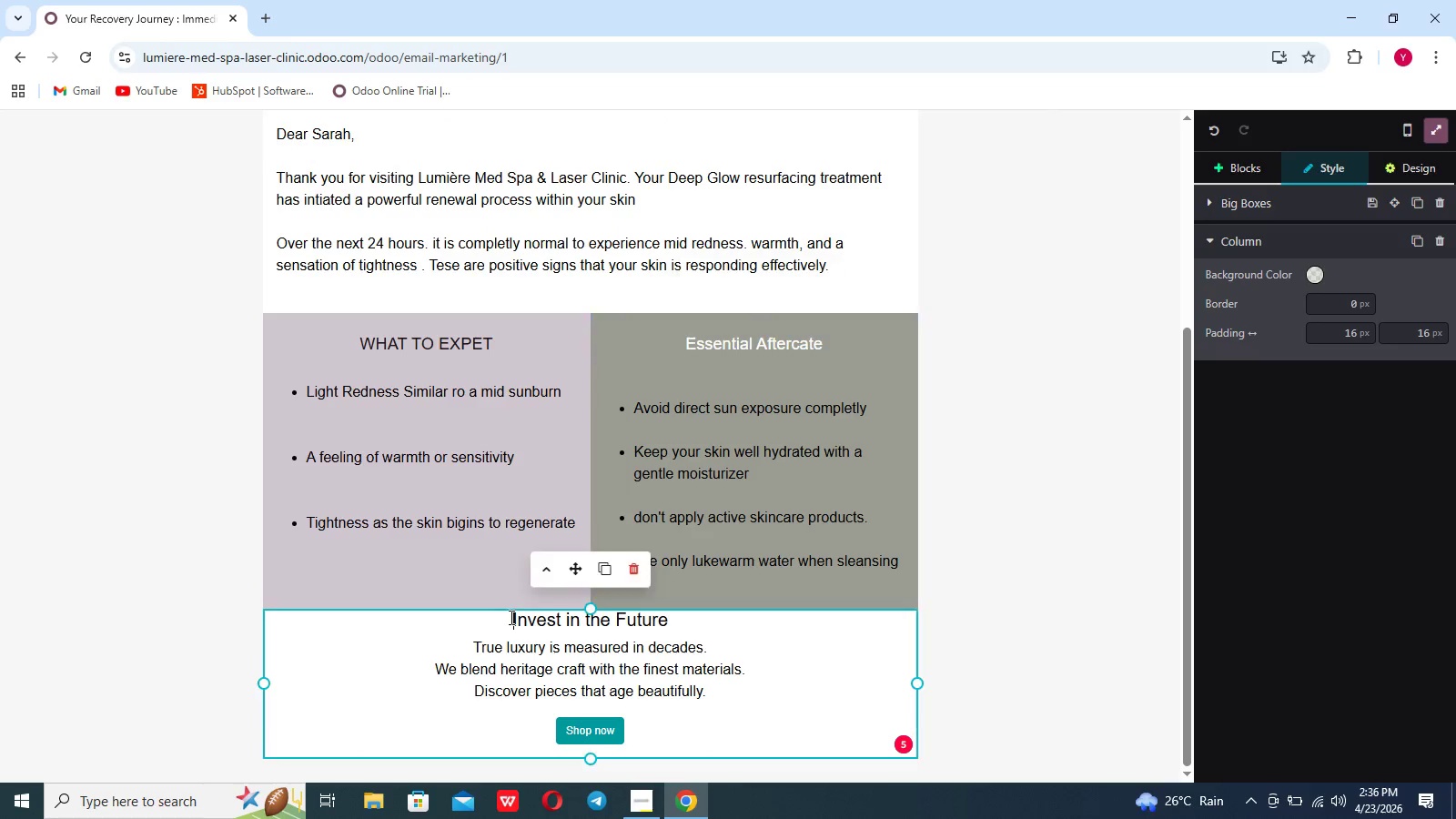 
key(Shift+Enter)
 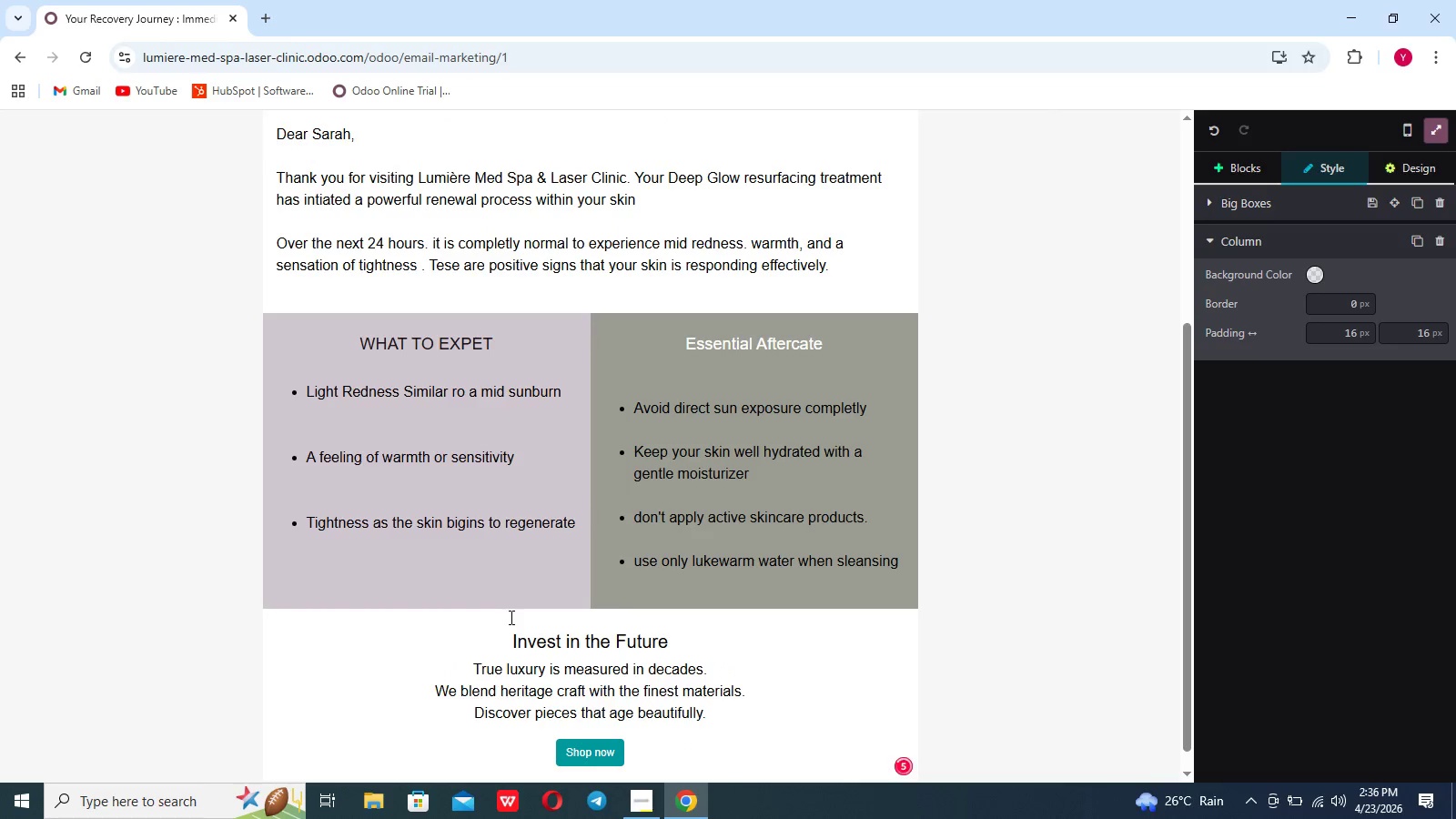 
scroll: coordinate [764, 654], scroll_direction: down, amount: 11.0
 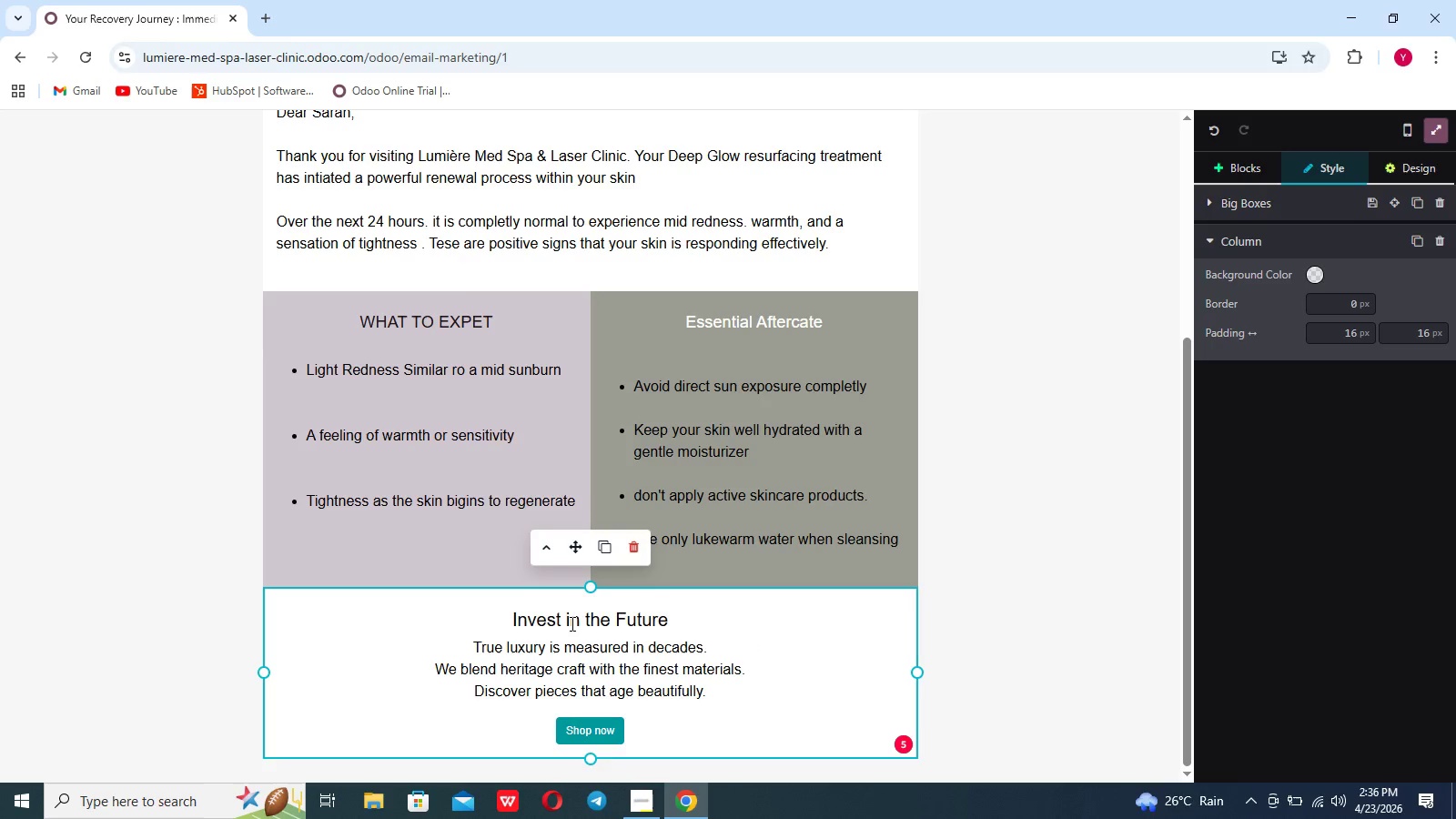 
key(Shift+Enter)
 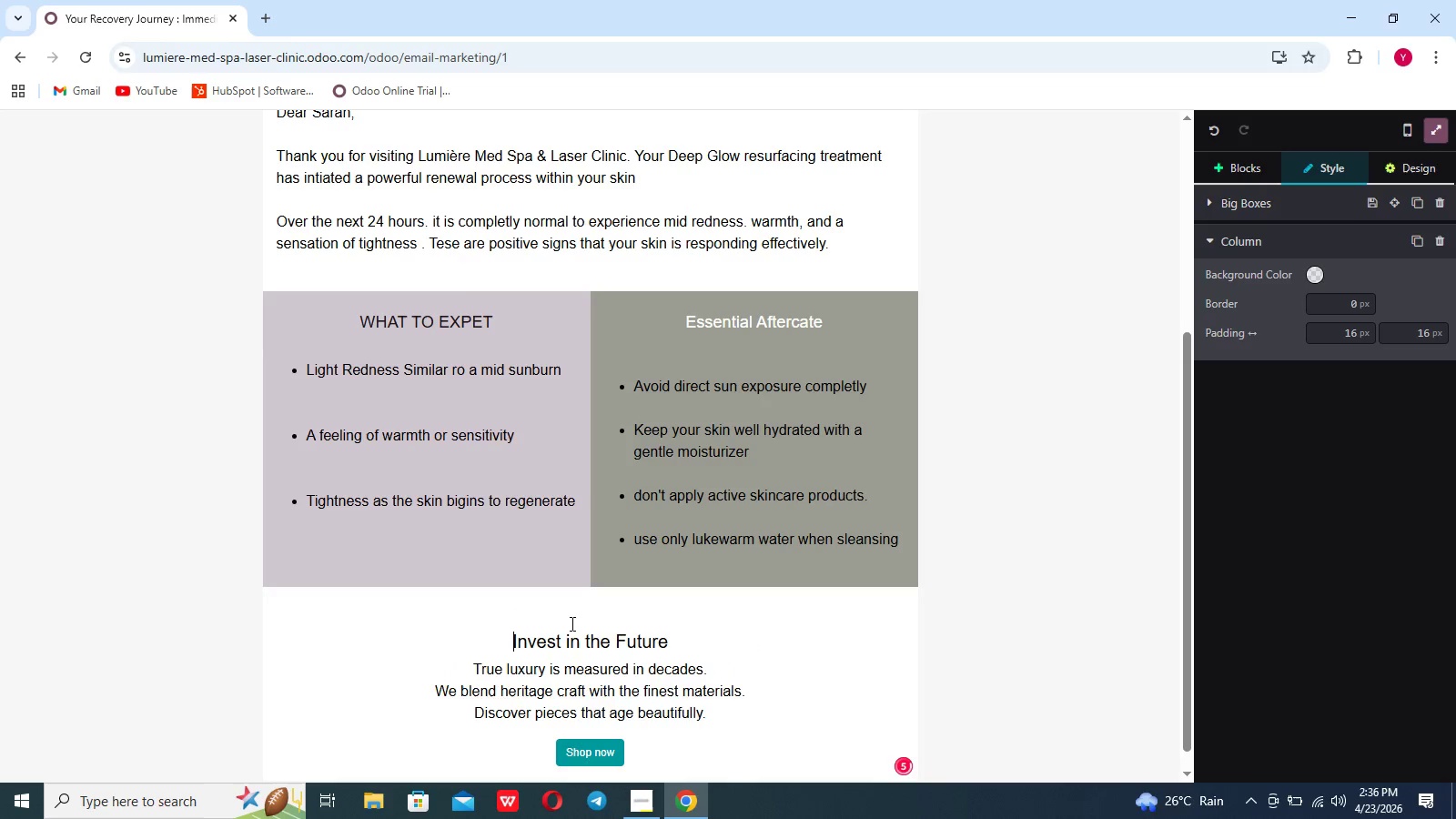 
scroll: coordinate [571, 623], scroll_direction: up, amount: 15.0
 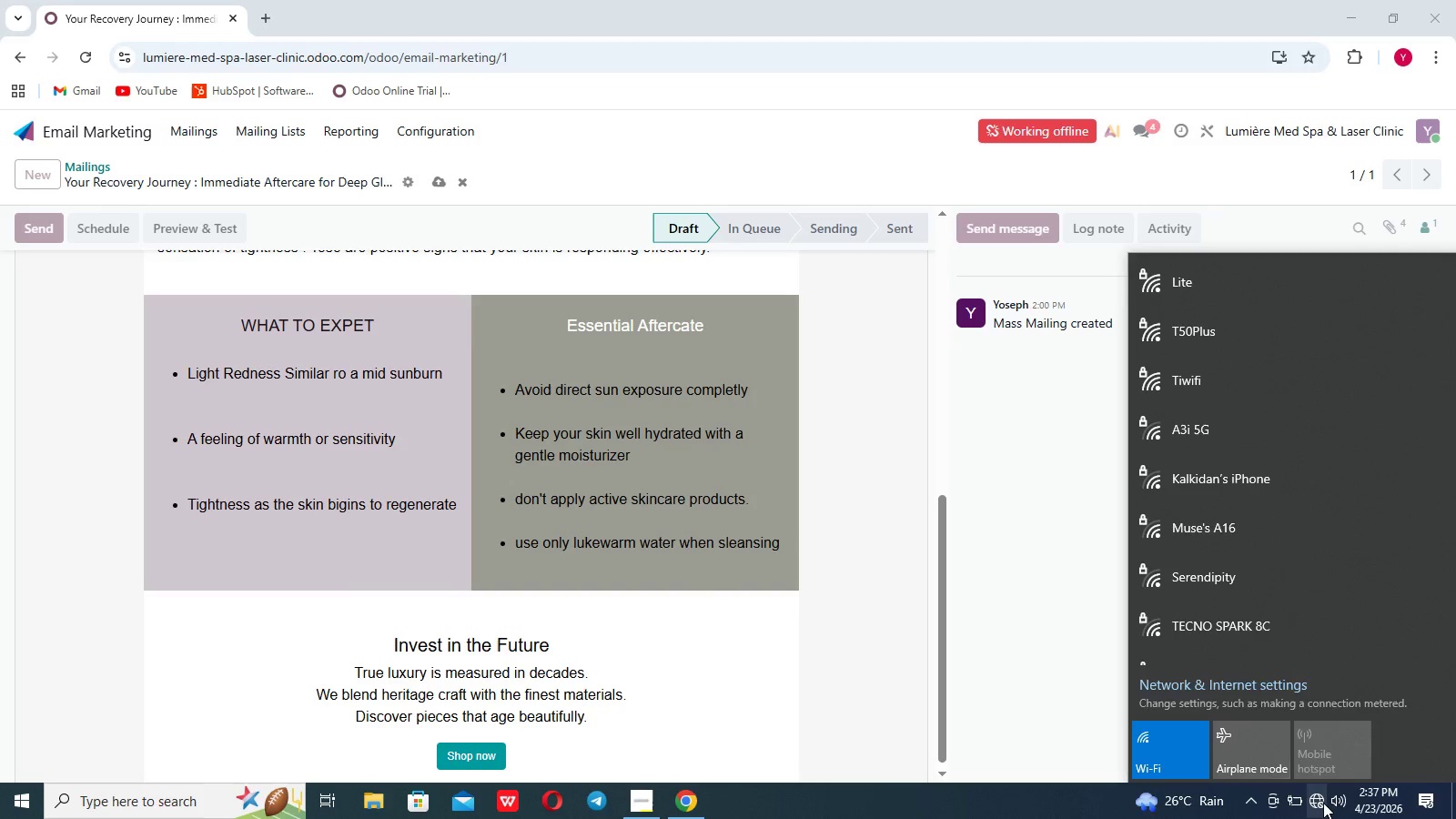 
wait(77.68)
 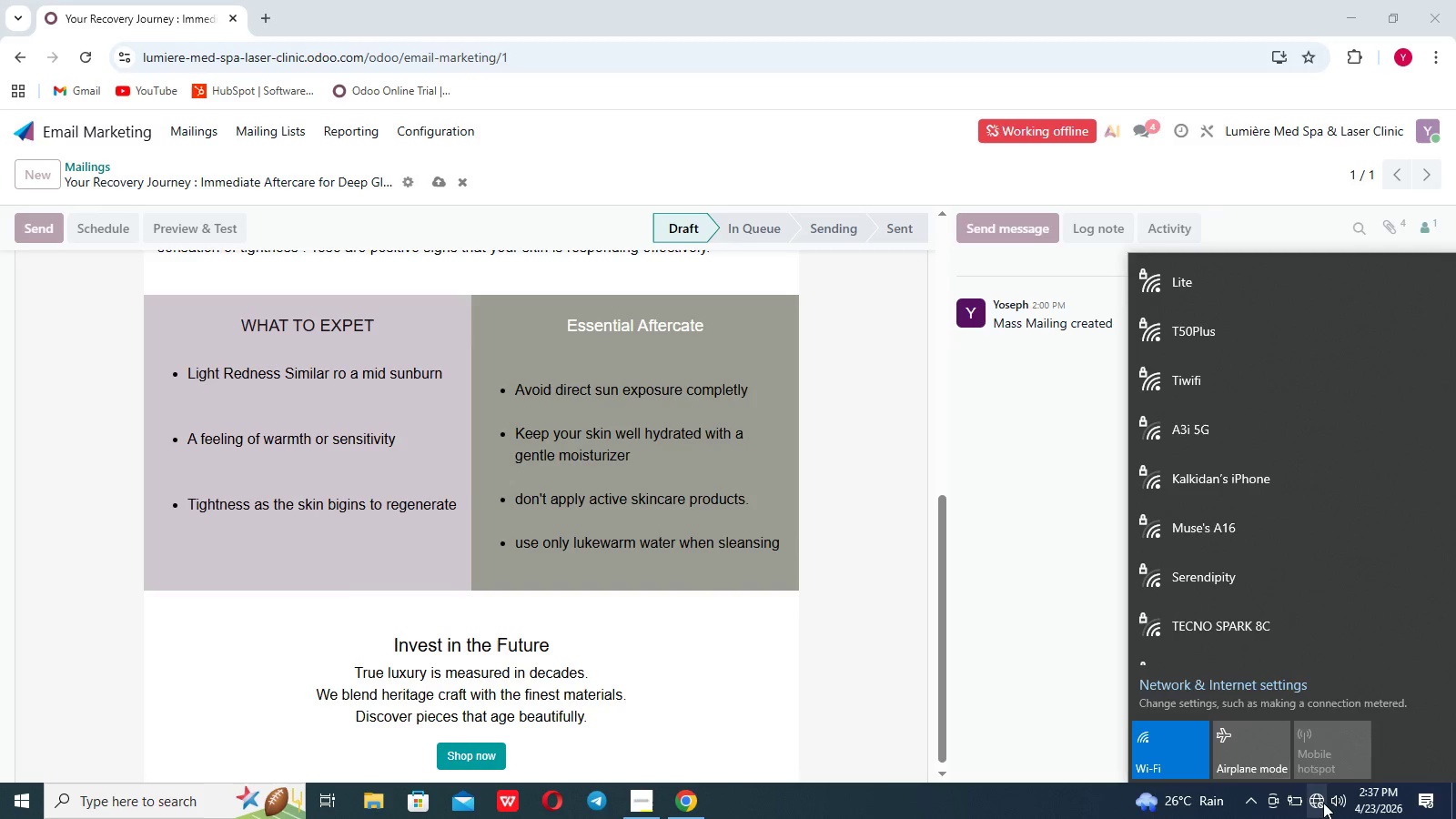 
scroll: coordinate [1291, 444], scroll_direction: down, amount: 8.0
 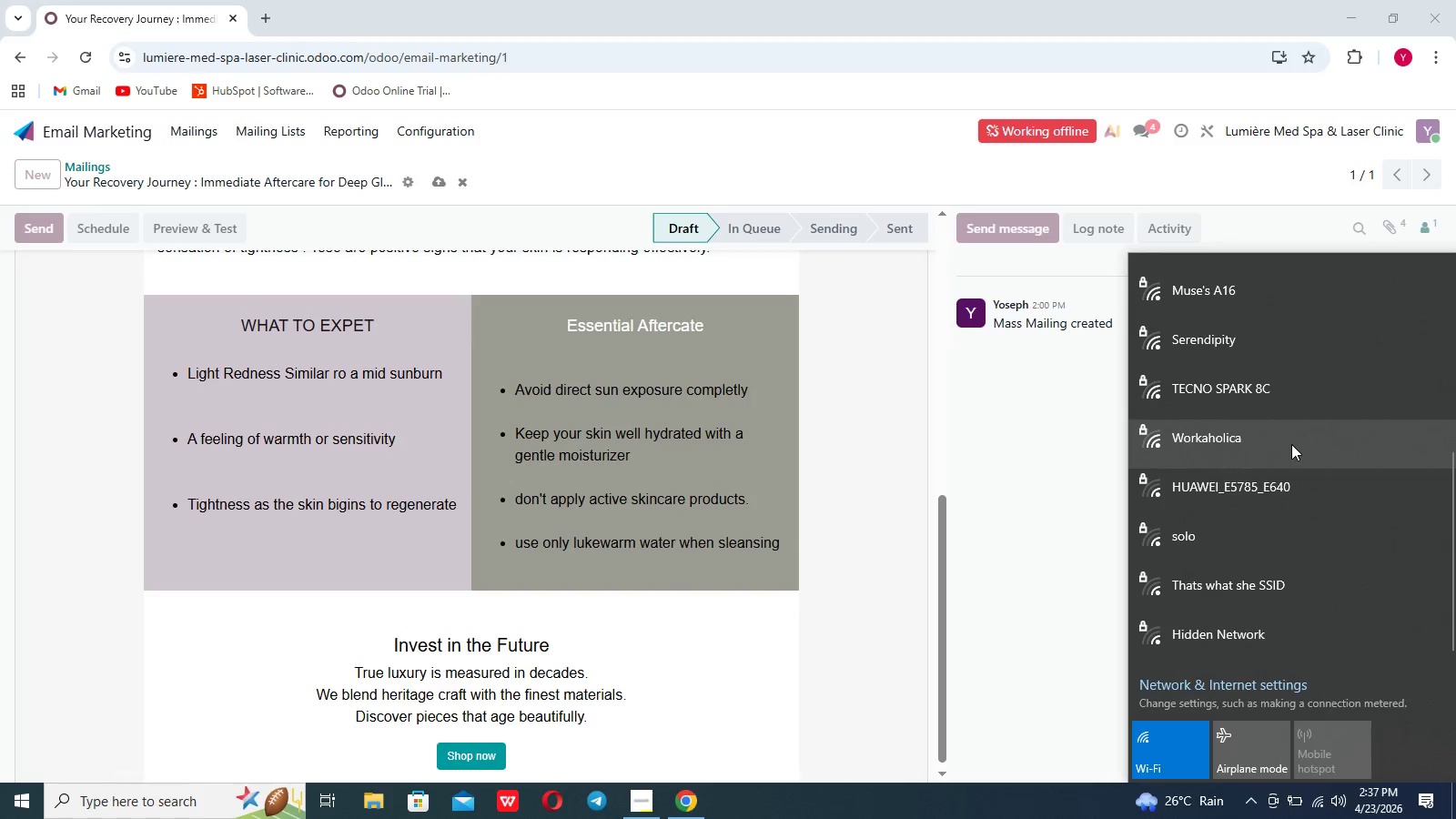 
scroll: coordinate [1291, 444], scroll_direction: up, amount: 12.0
 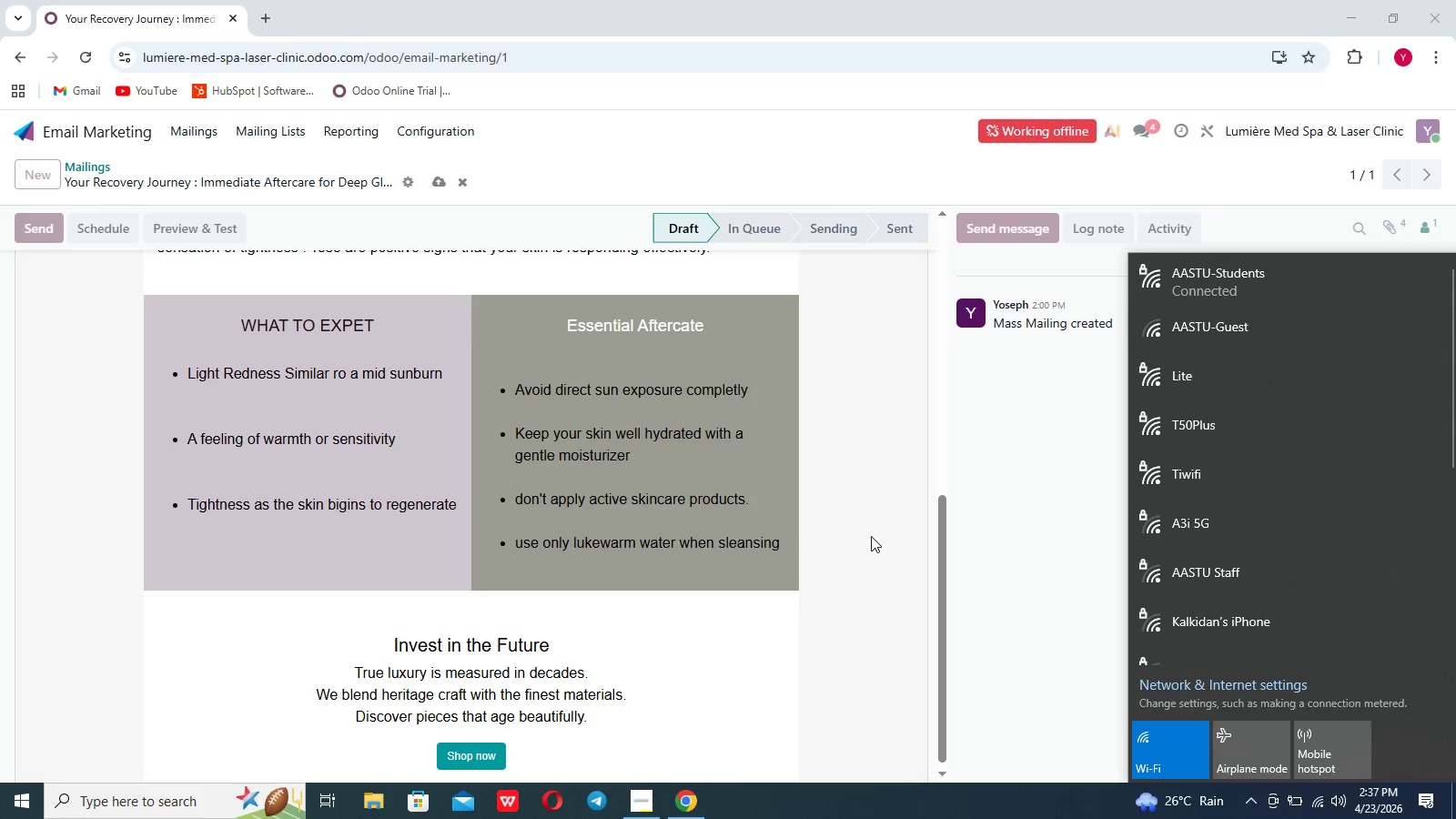 
left_click([859, 544])
 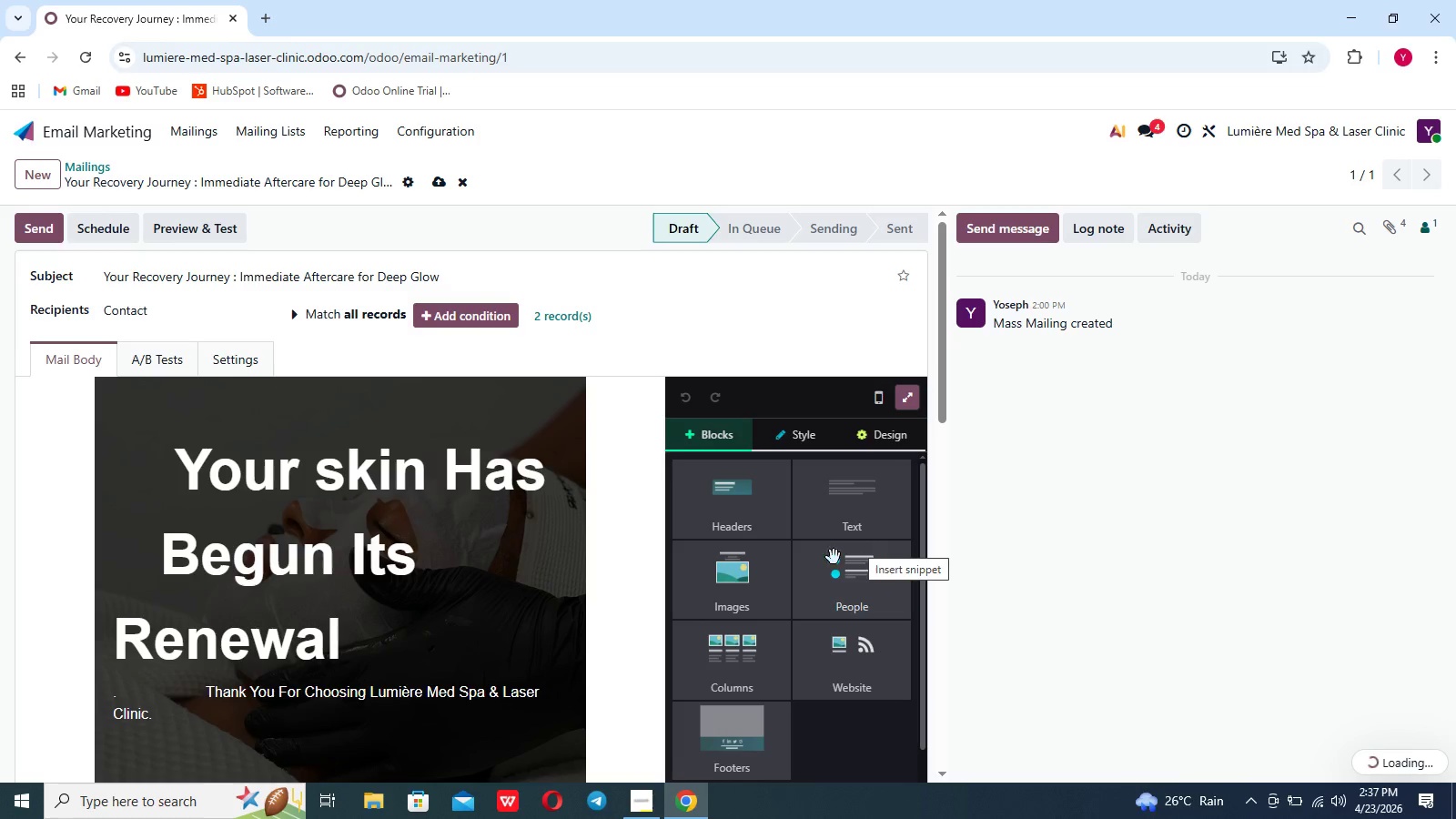 
left_click([536, 641])
 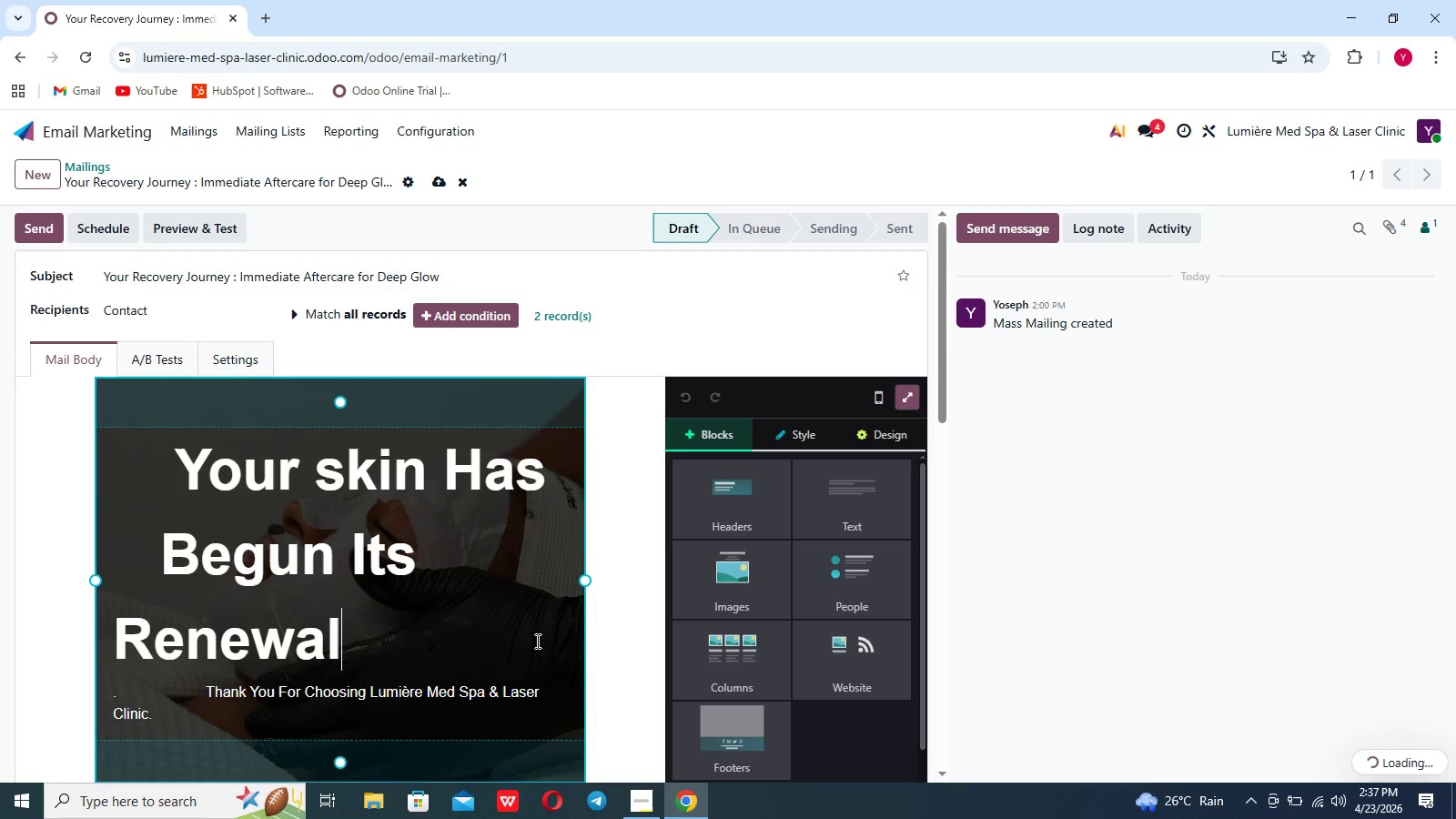 
scroll: coordinate [536, 641], scroll_direction: down, amount: 9.0
 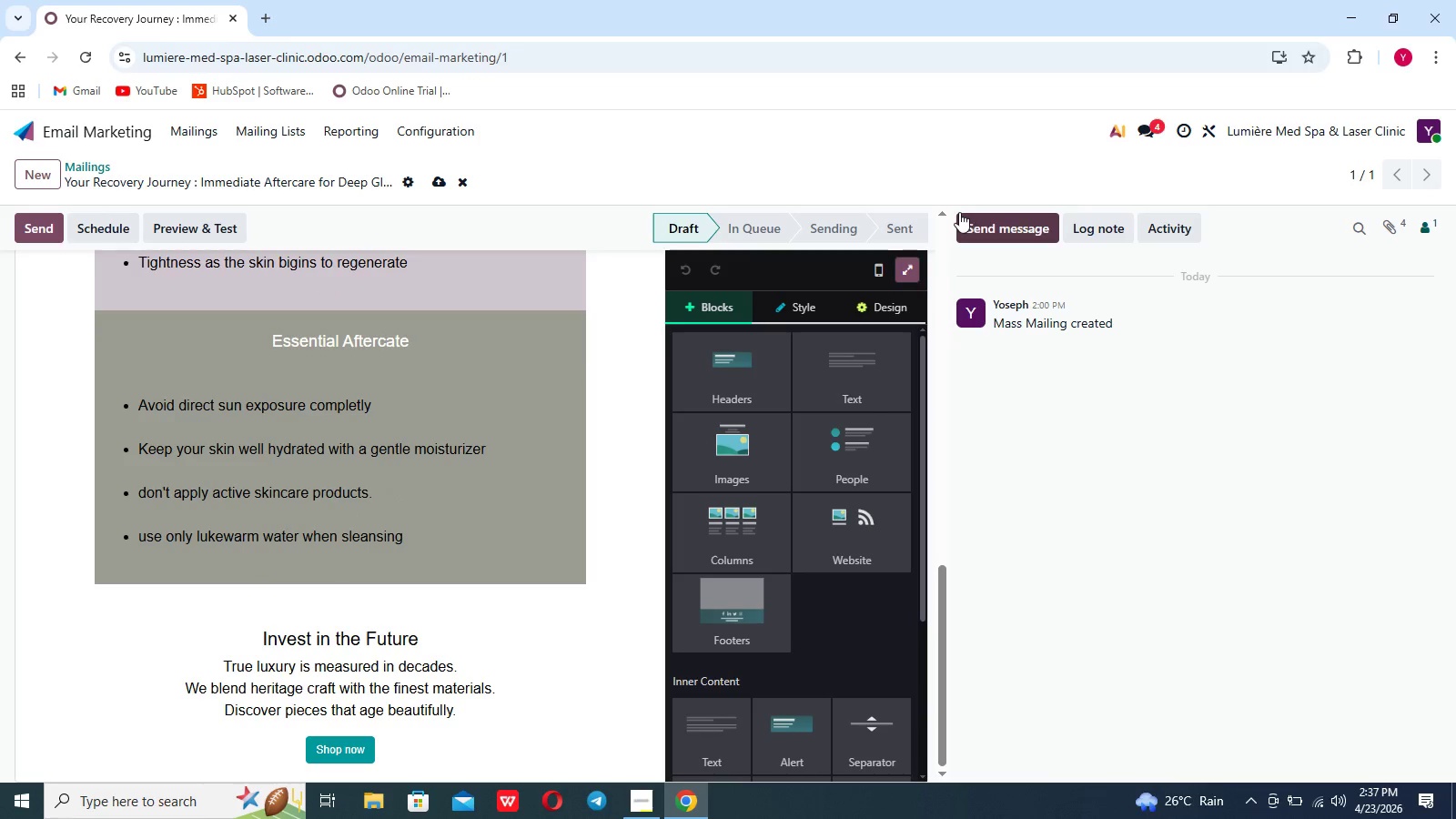 
left_click([913, 268])
 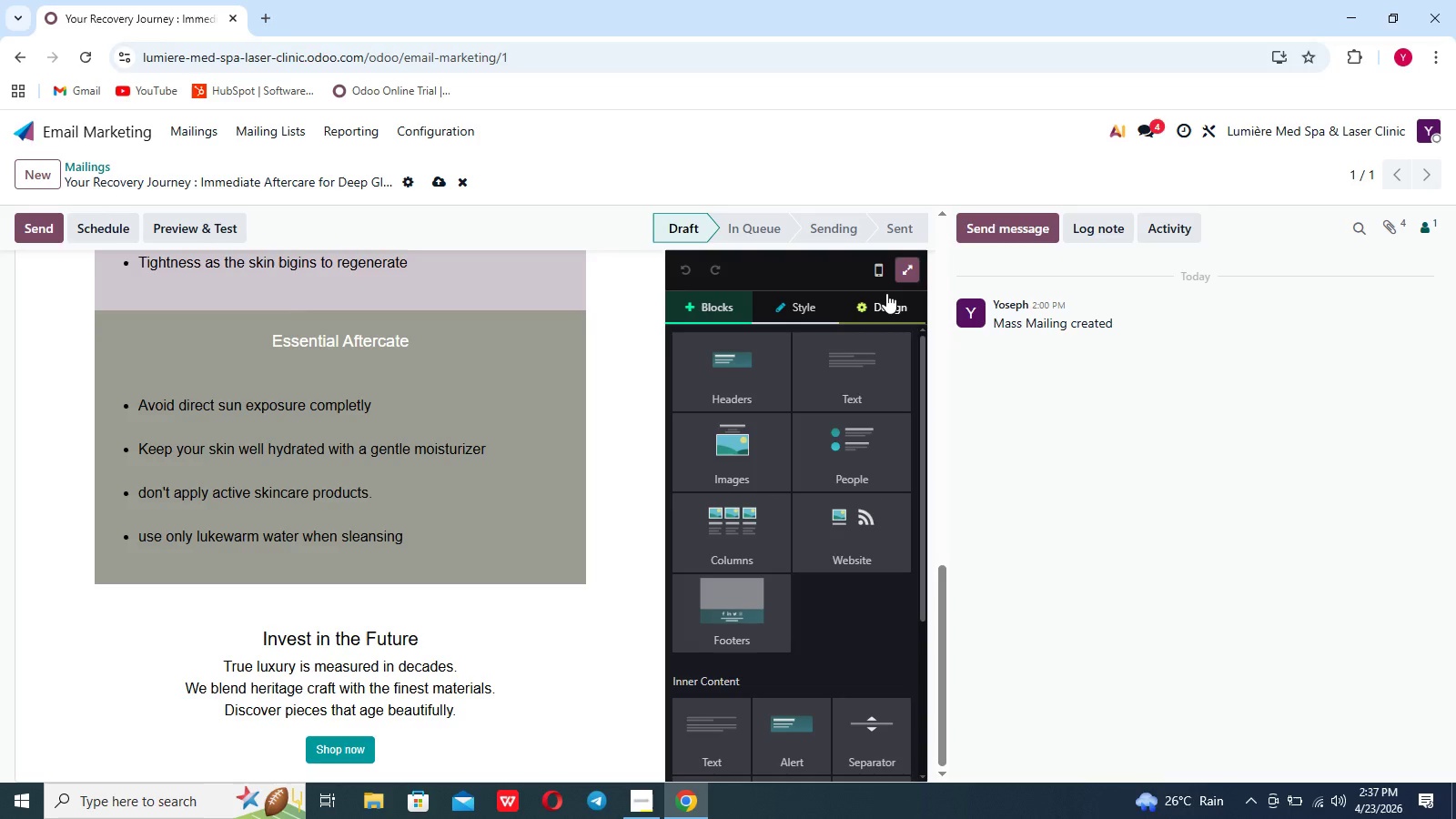 
left_click([905, 273])
 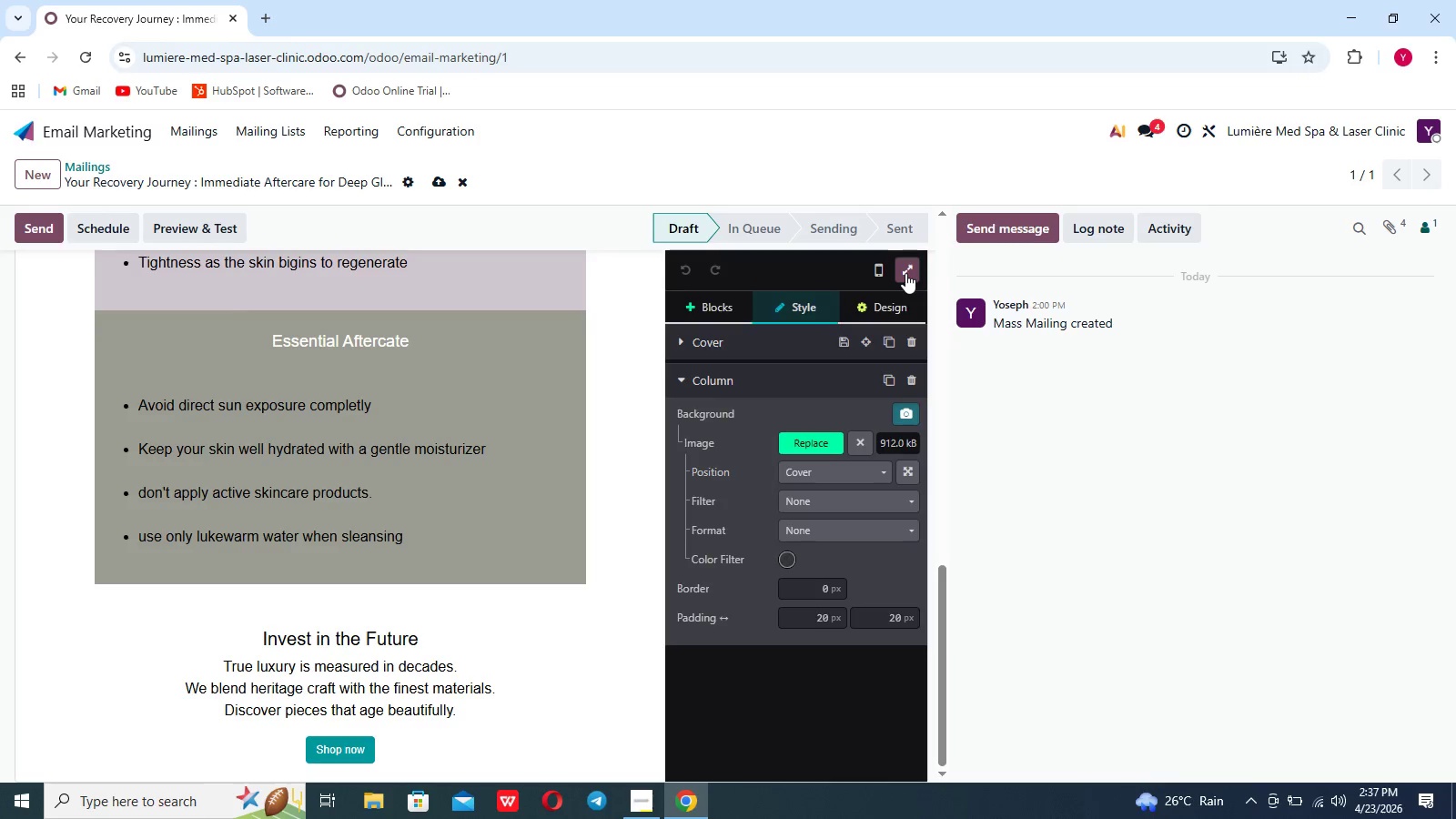 
left_click([905, 273])
 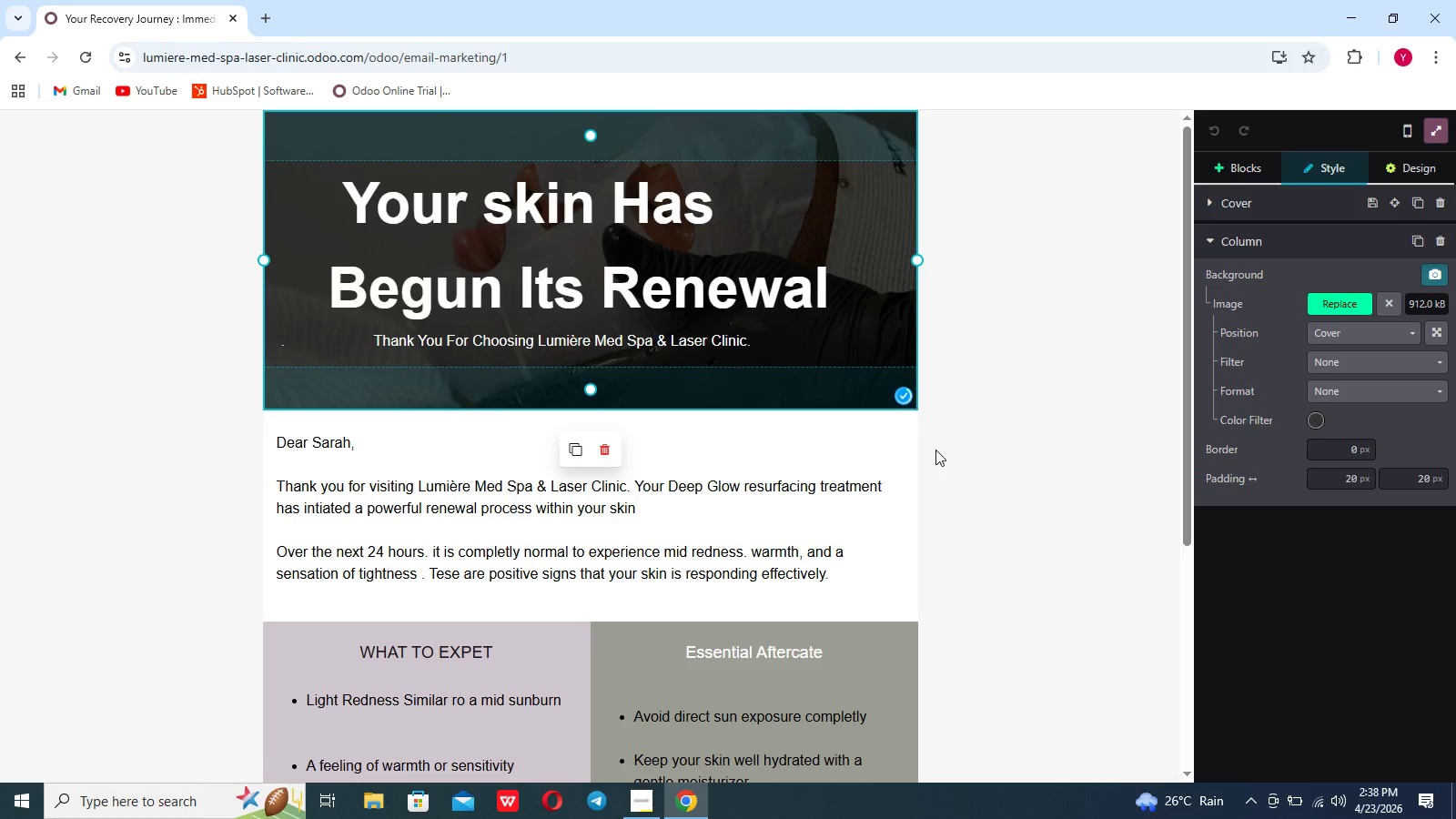 
scroll: coordinate [974, 630], scroll_direction: down, amount: 11.0
 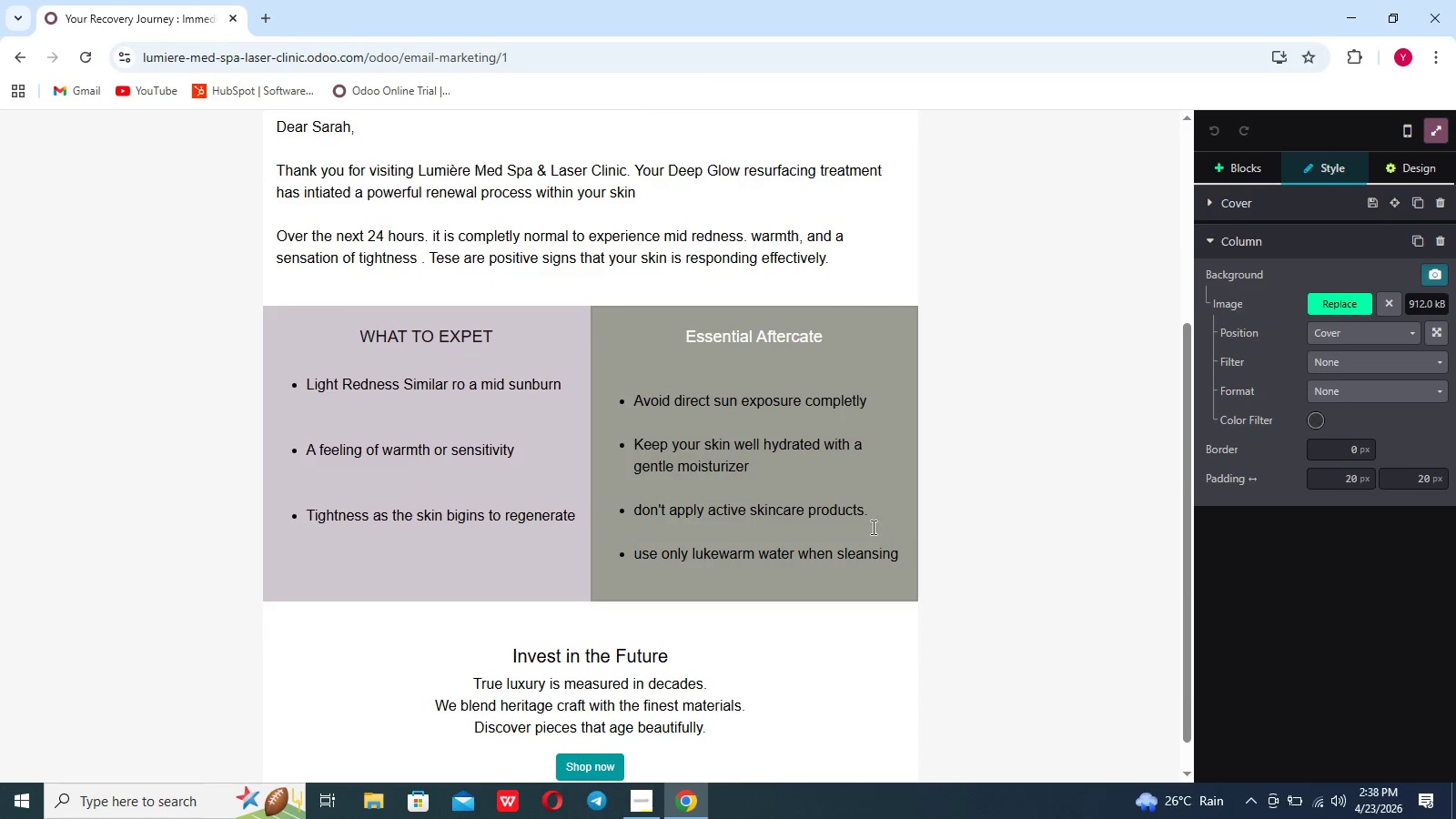 
left_click([864, 512])
 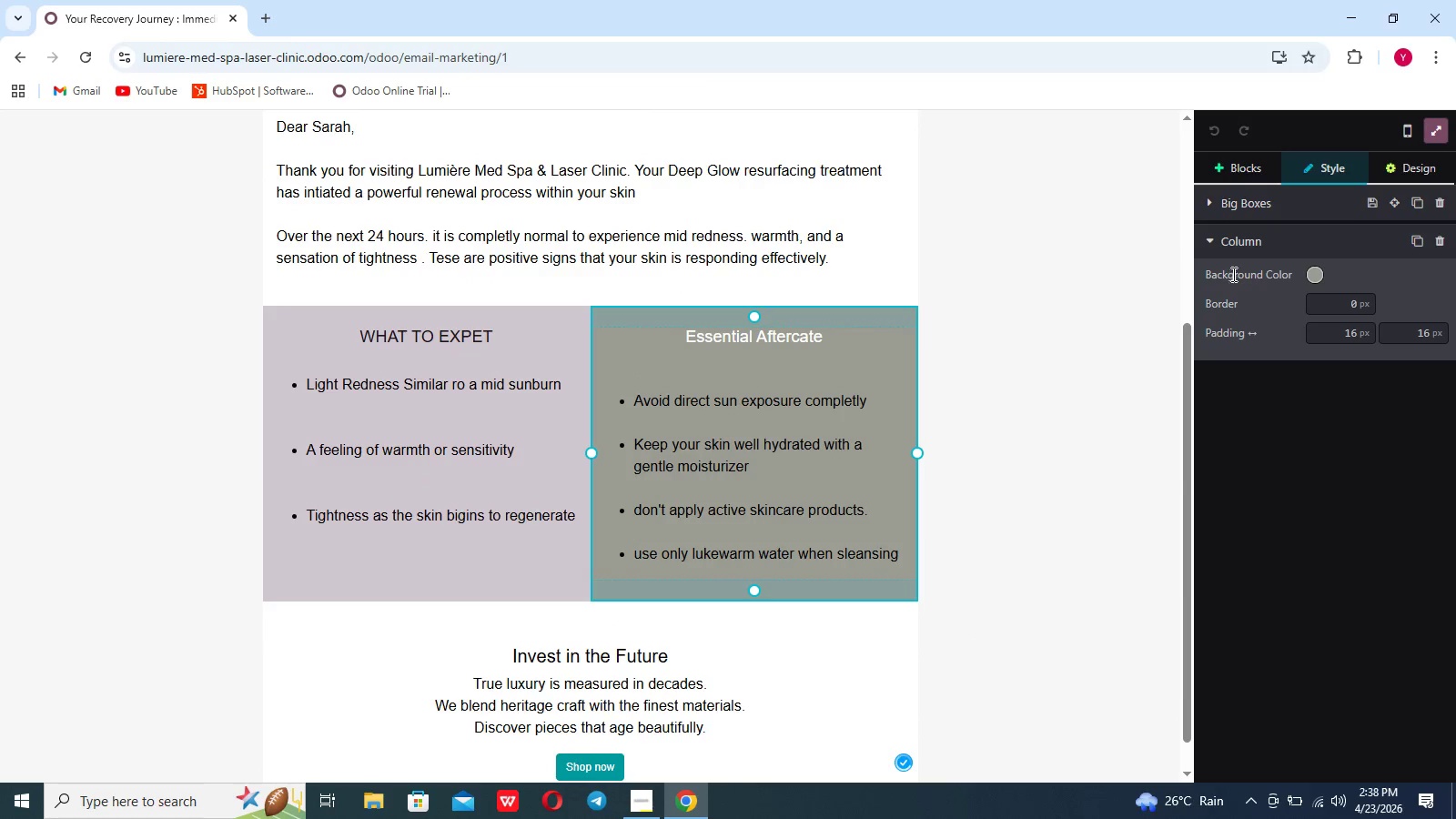 
left_click([1310, 275])
 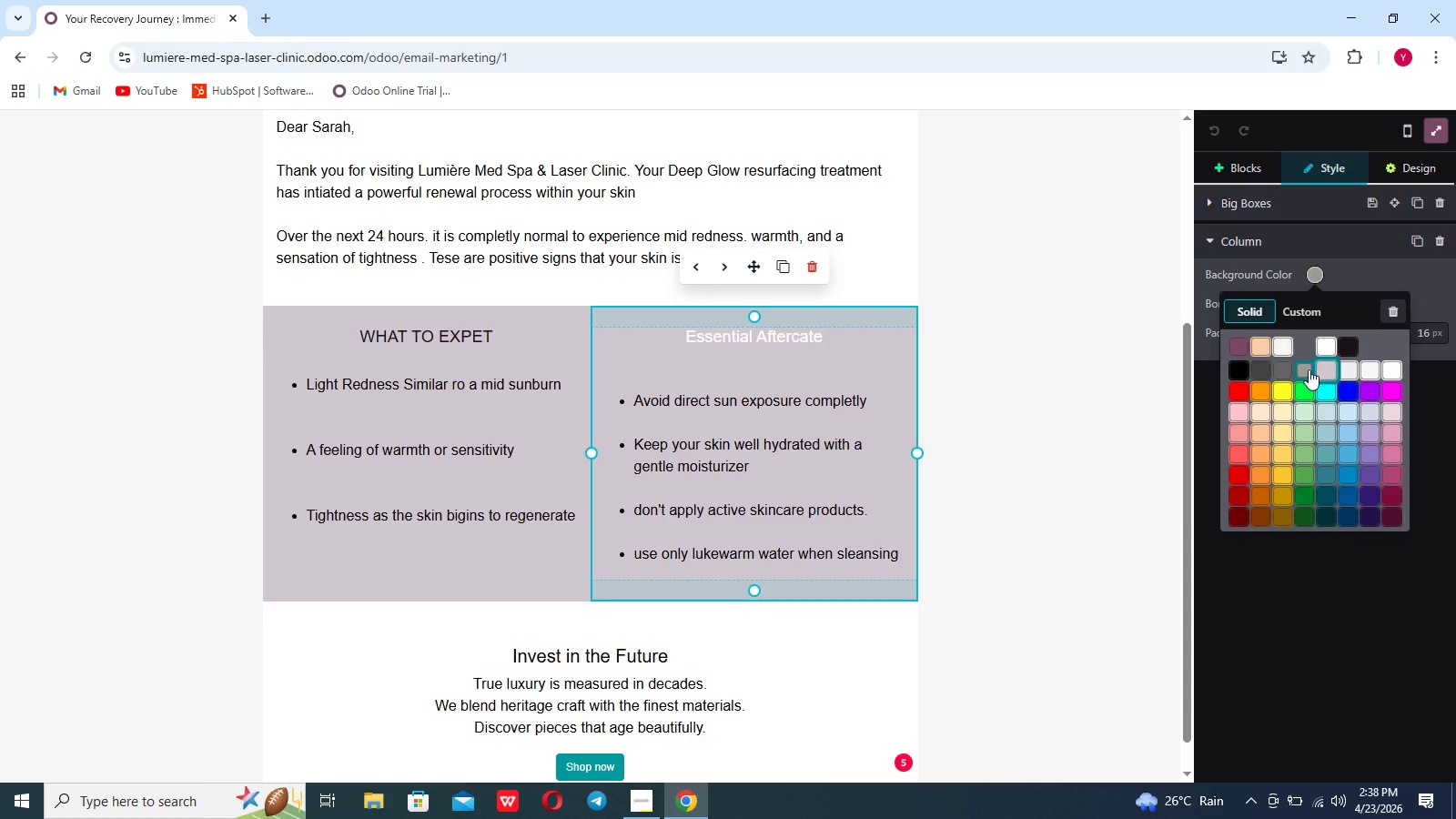 
left_click([1323, 369])
 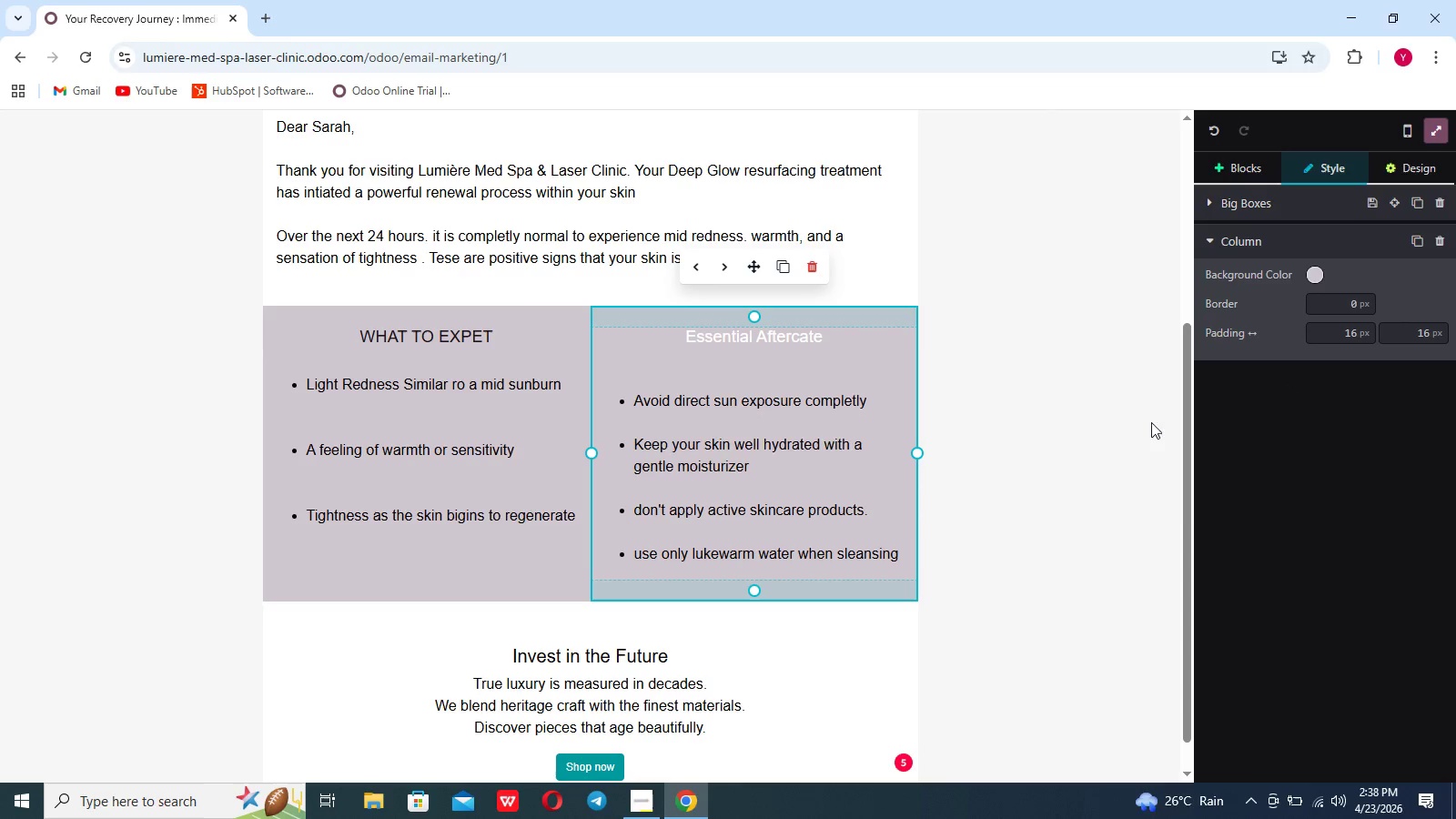 
left_click([1087, 440])
 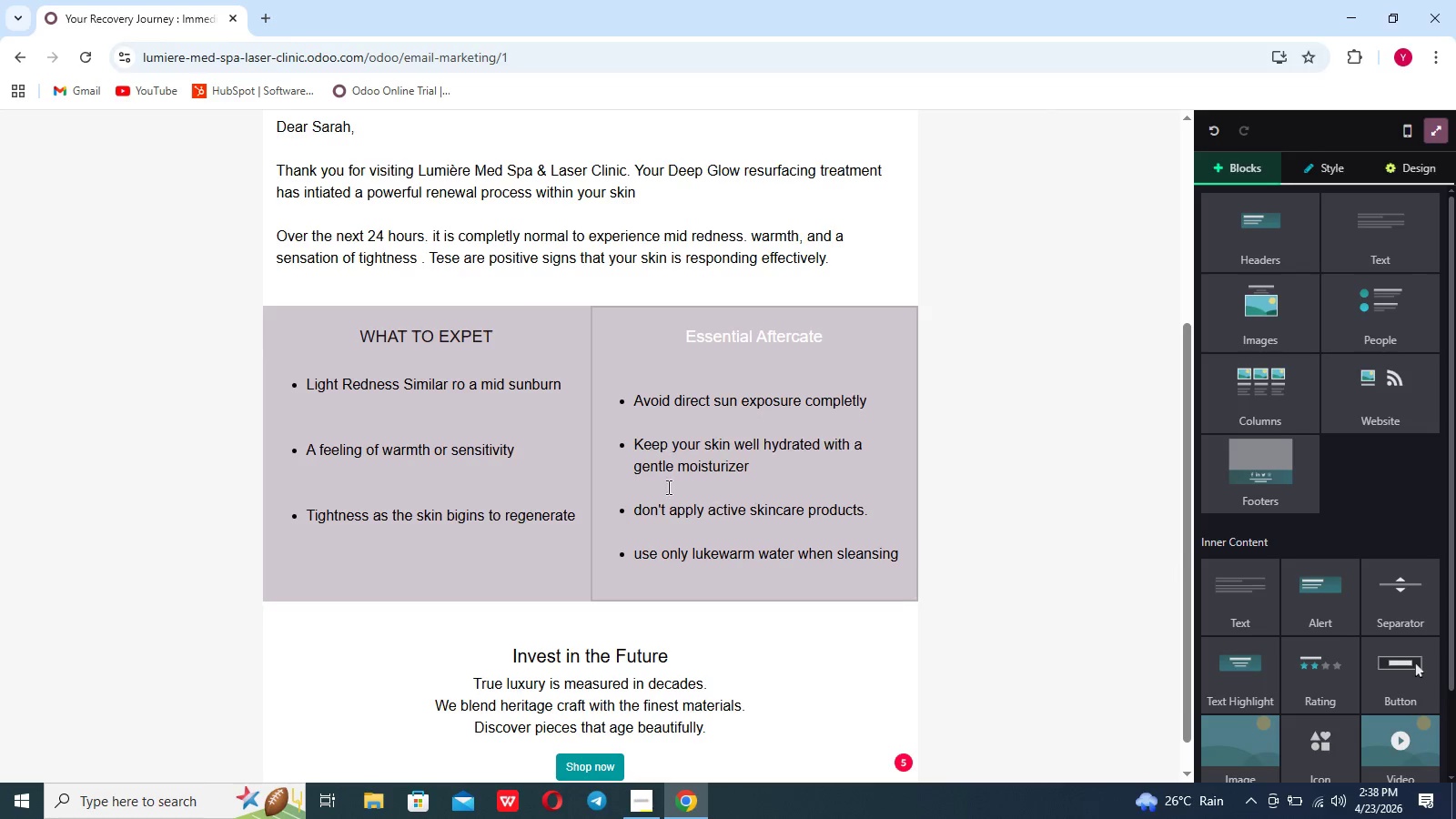 
left_click([637, 487])
 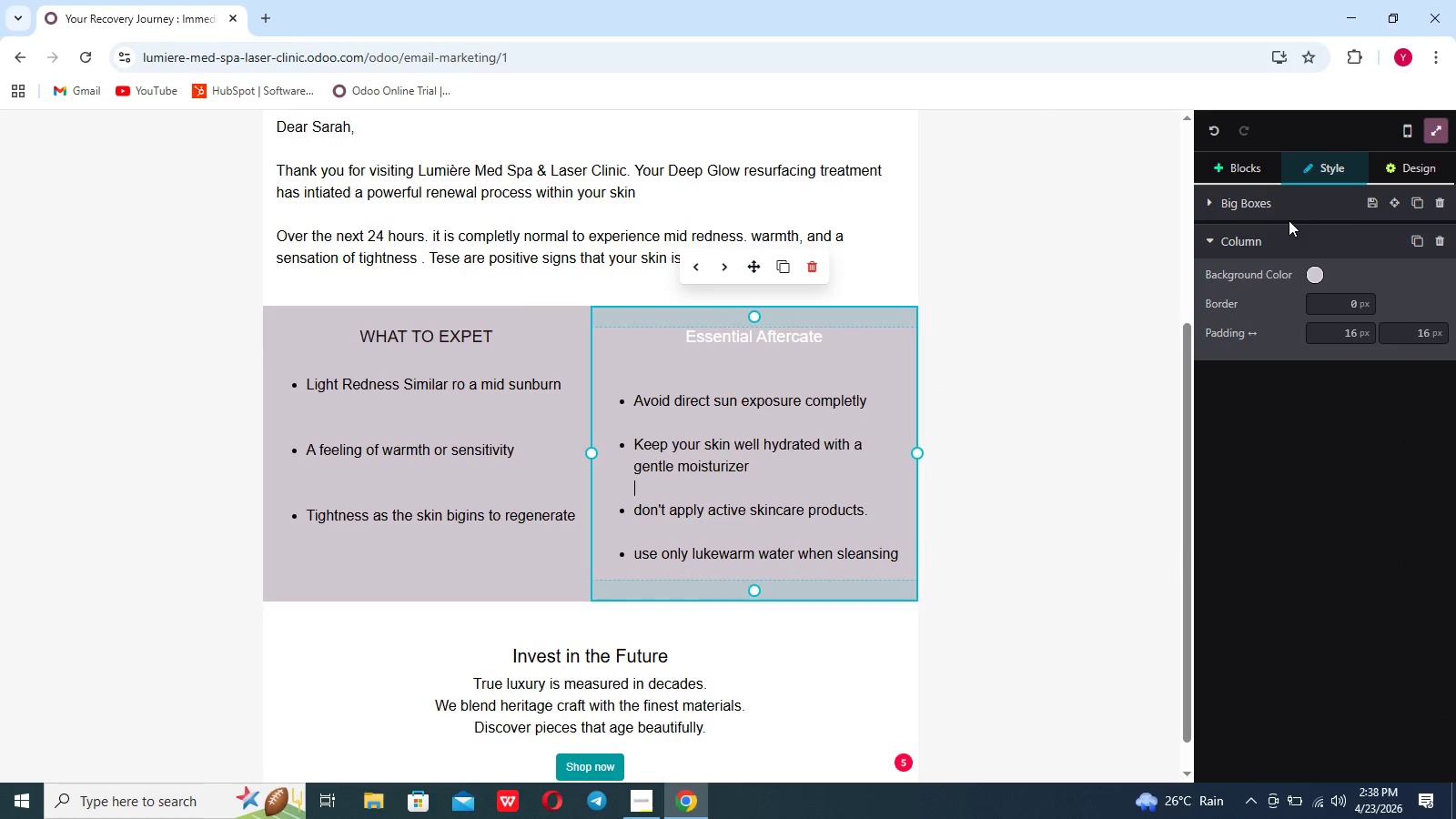 
scroll: coordinate [1006, 358], scroll_direction: none, amount: 0.0
 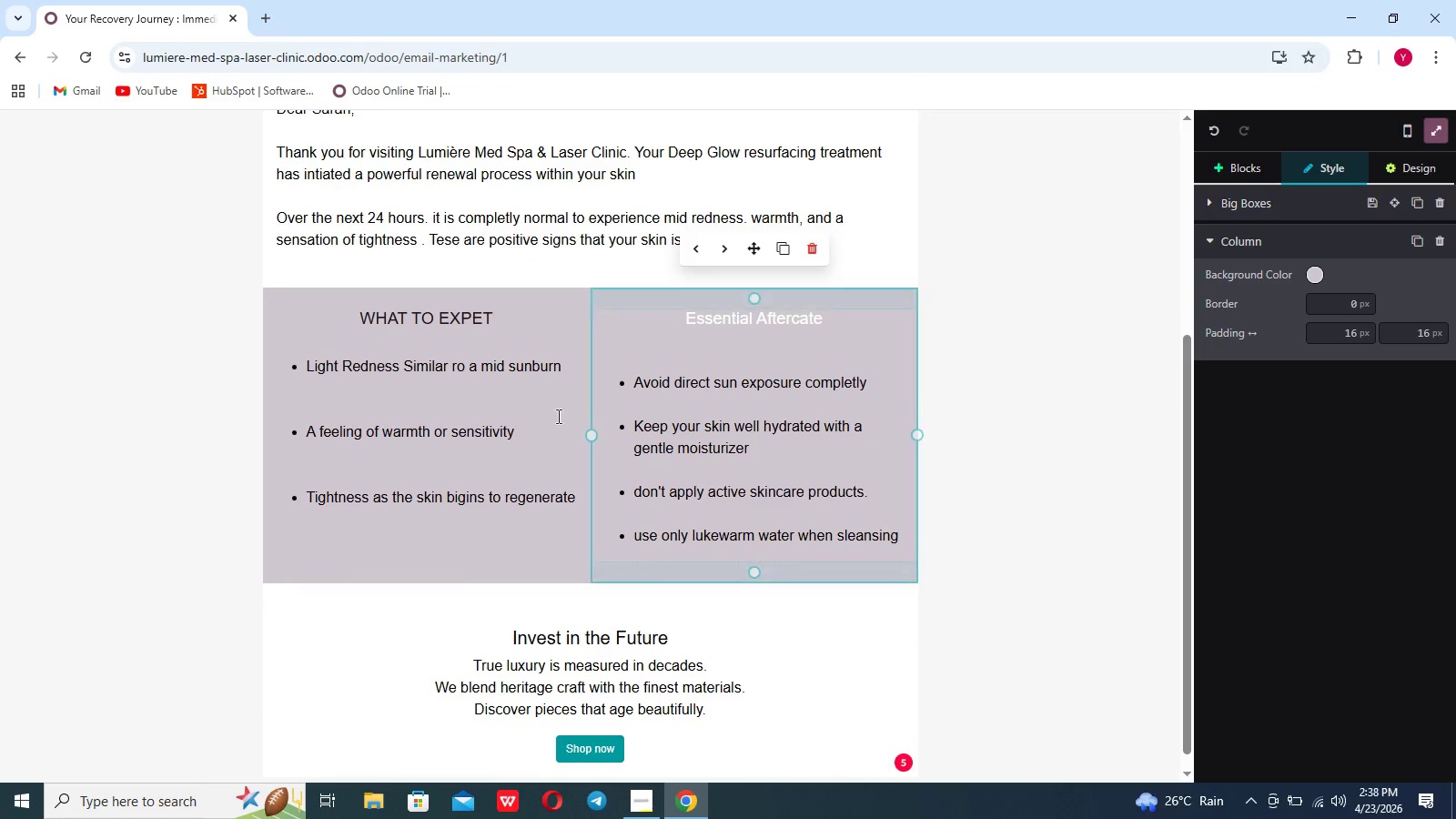 
left_click([546, 419])
 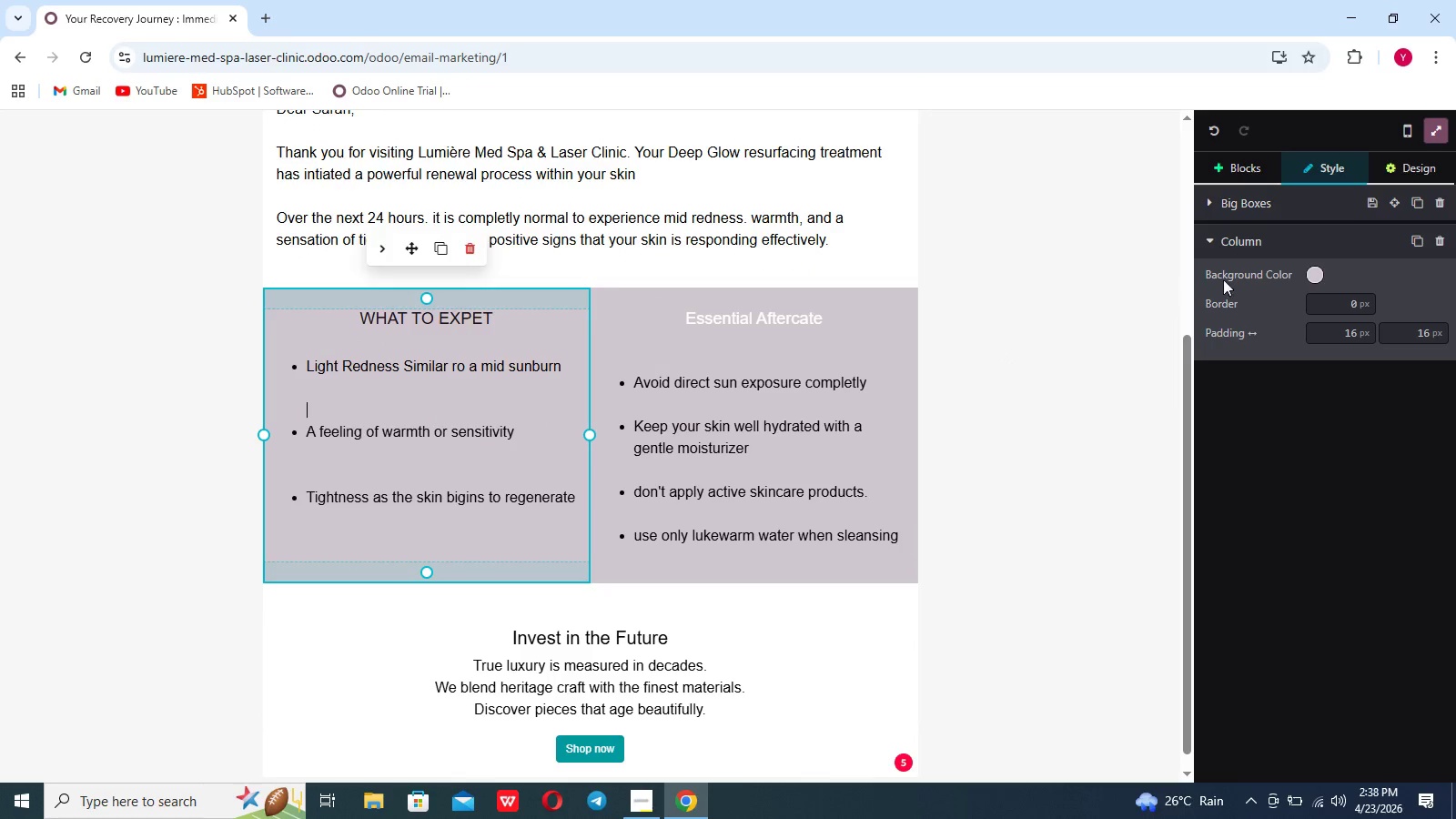 
left_click([1309, 268])
 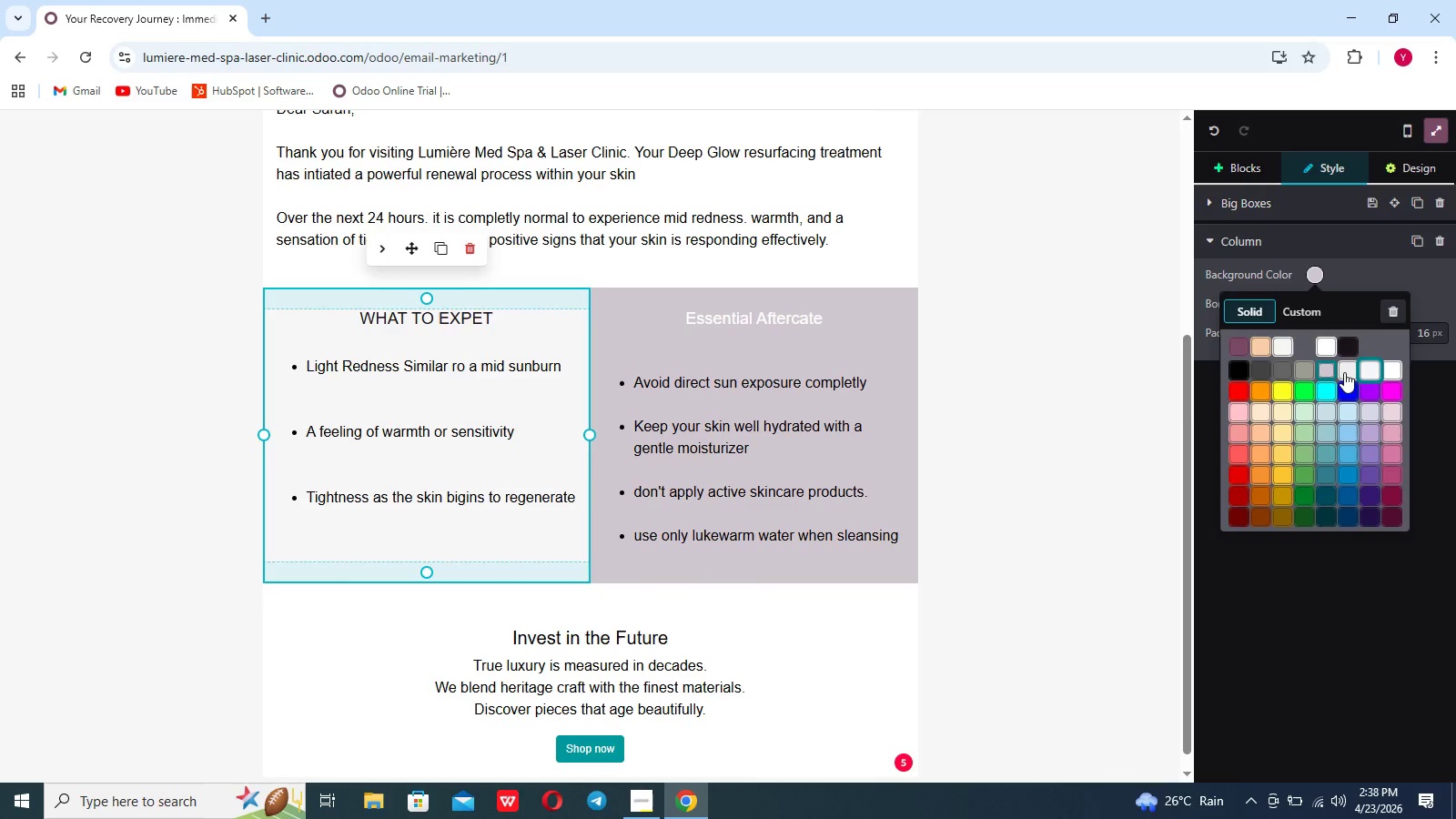 
wait(16.5)
 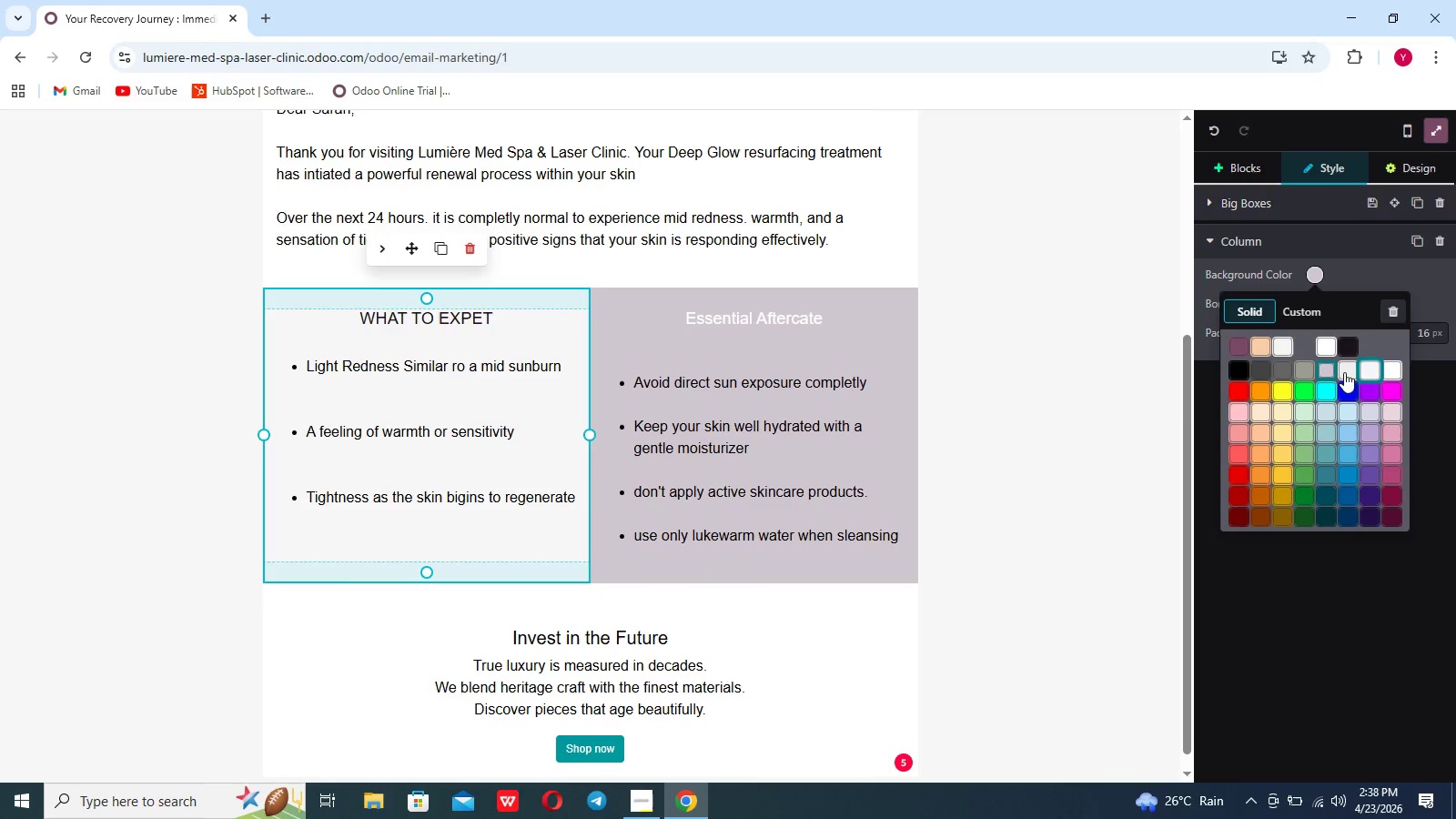 
left_click([1349, 367])
 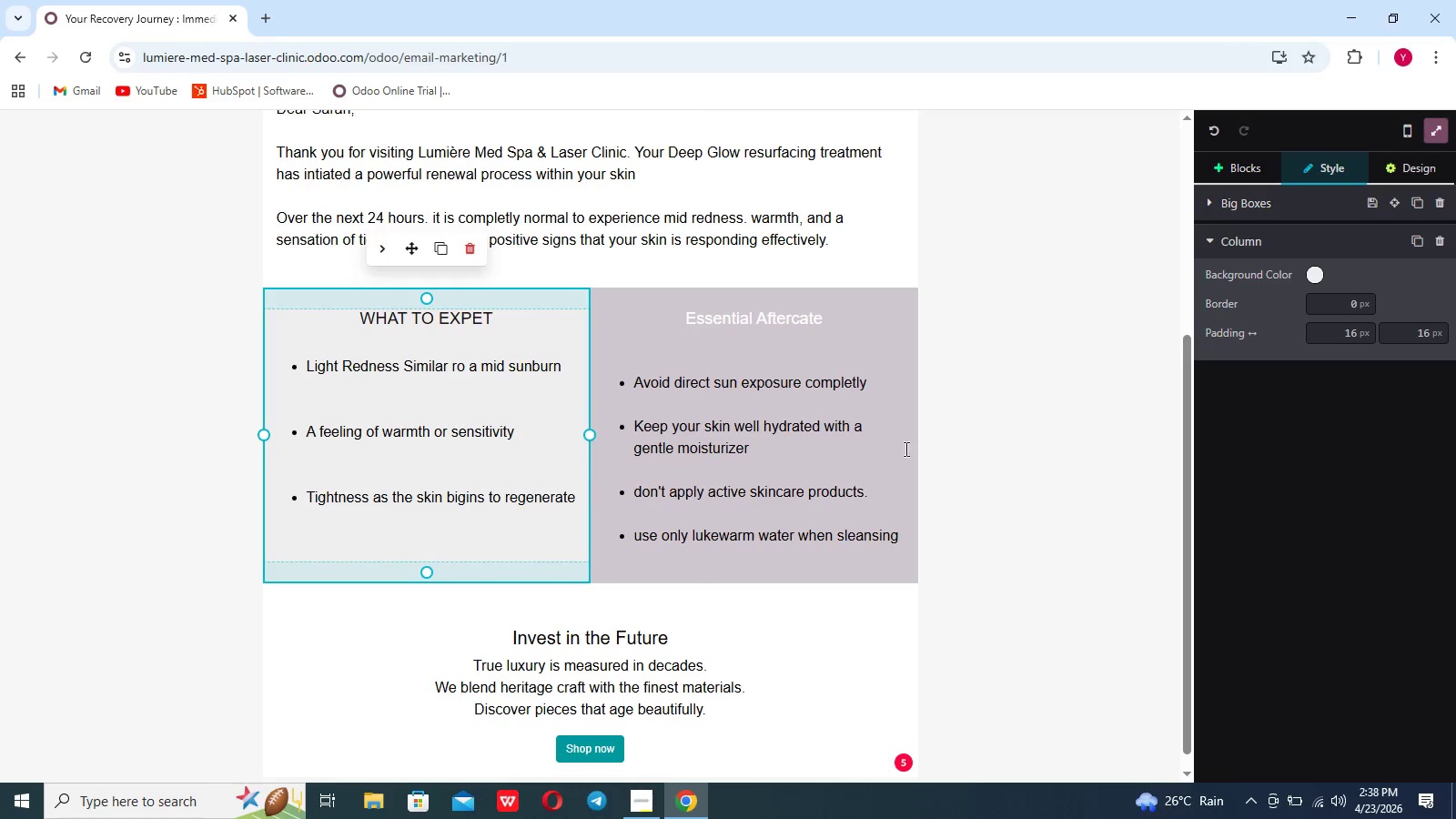 
left_click([841, 468])
 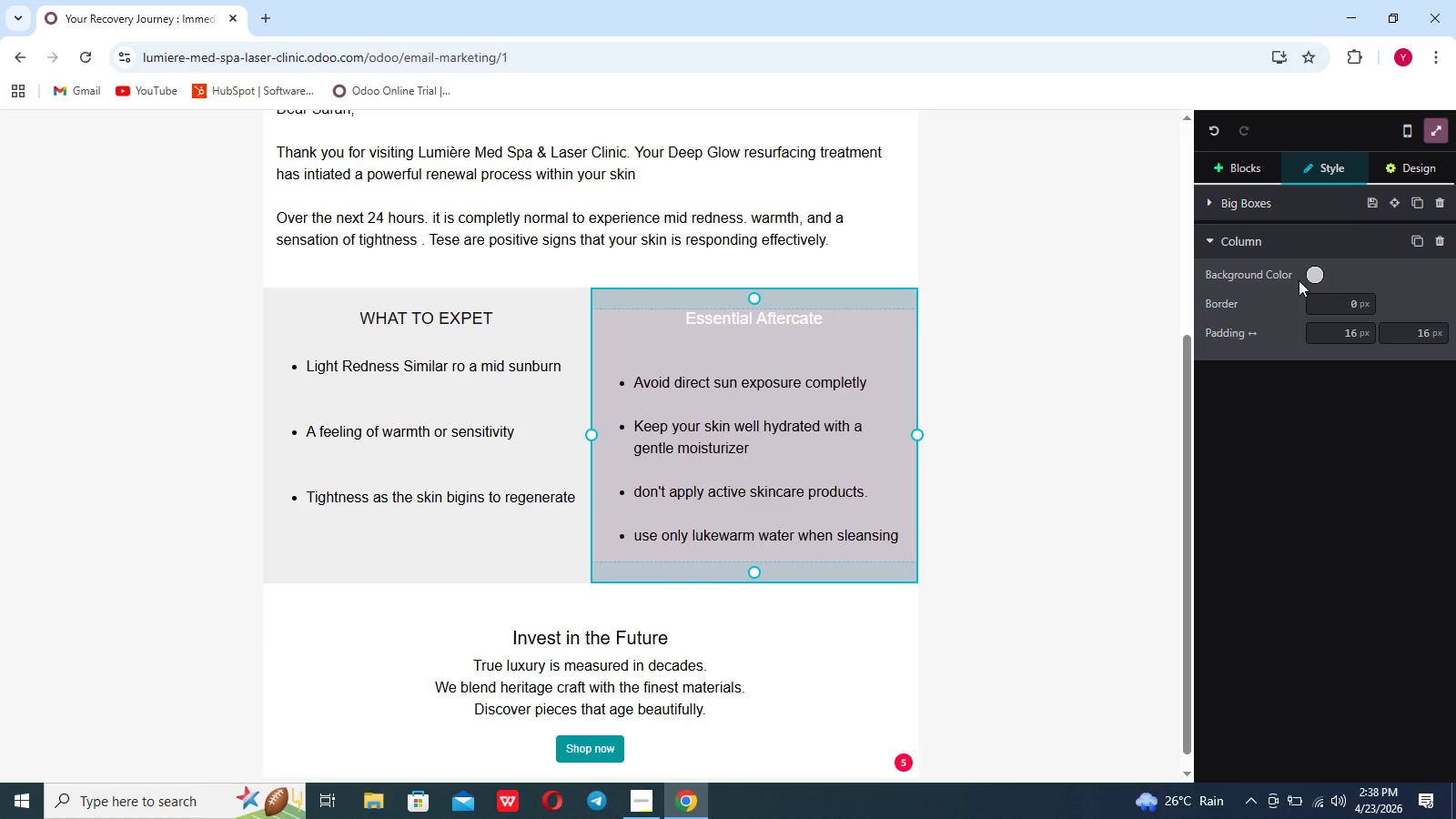 
left_click([1309, 275])
 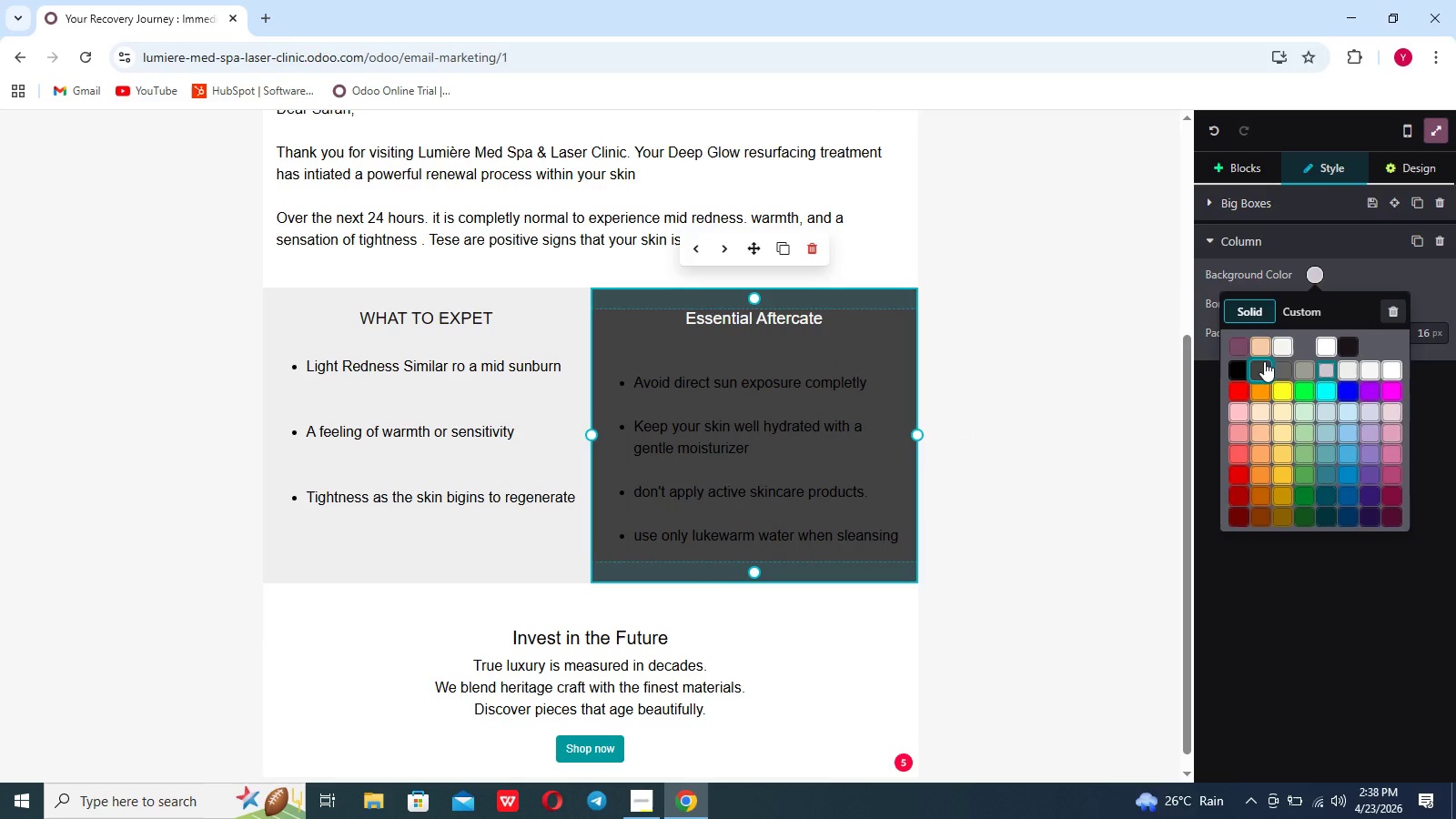 
wait(5.31)
 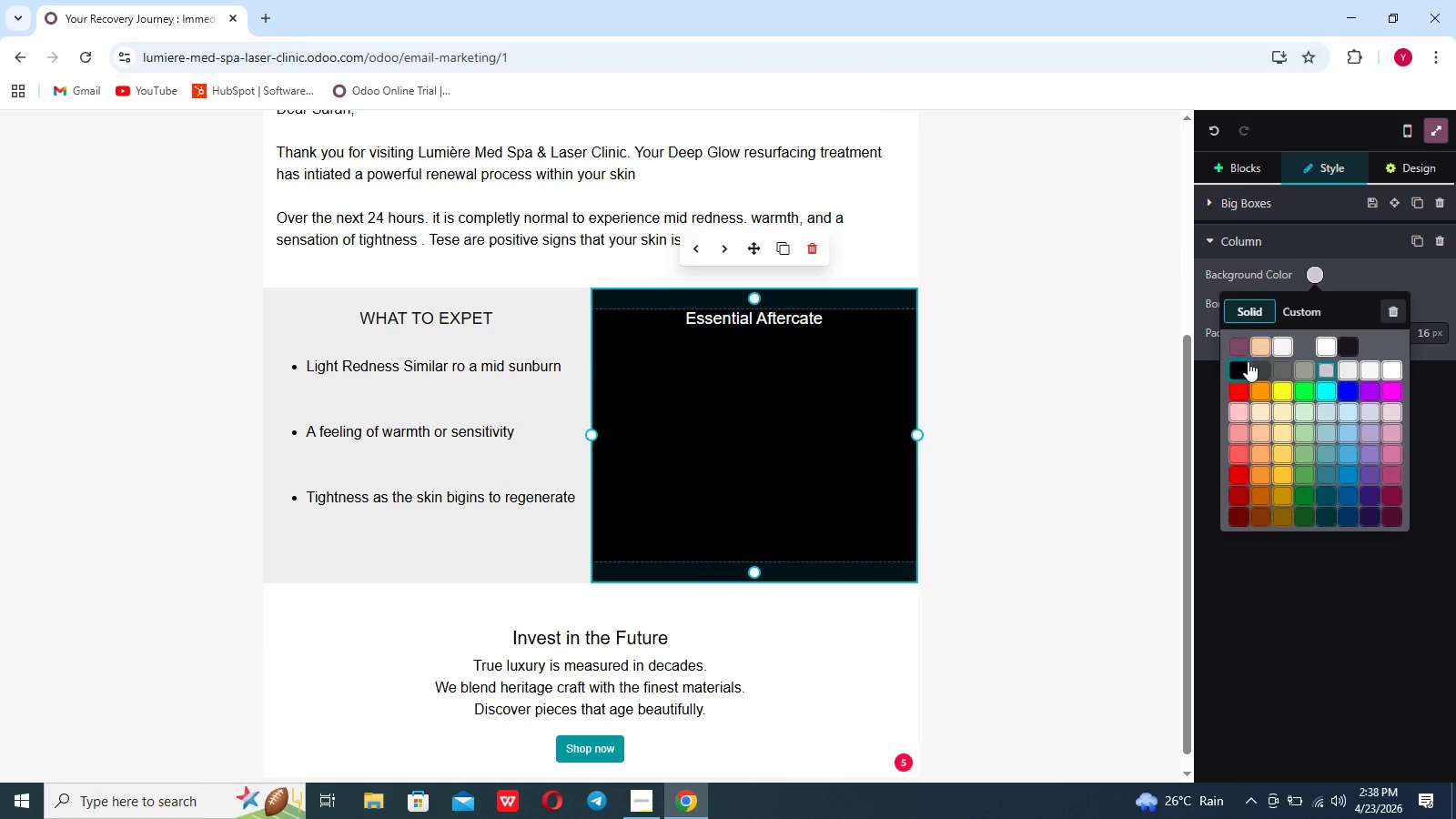 
left_click([1263, 361])
 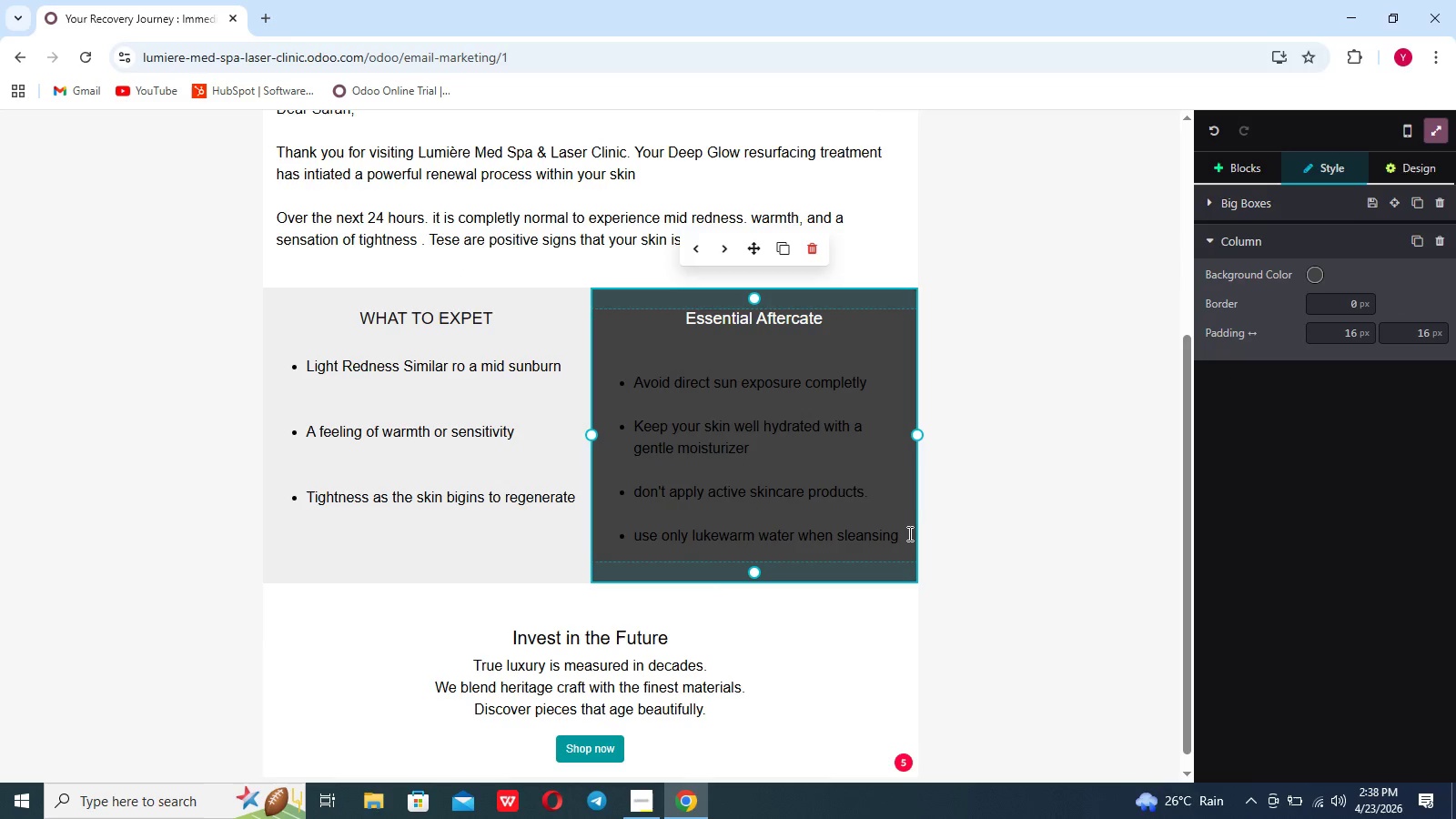 
left_click_drag(start_coordinate=[901, 539], to_coordinate=[632, 385])
 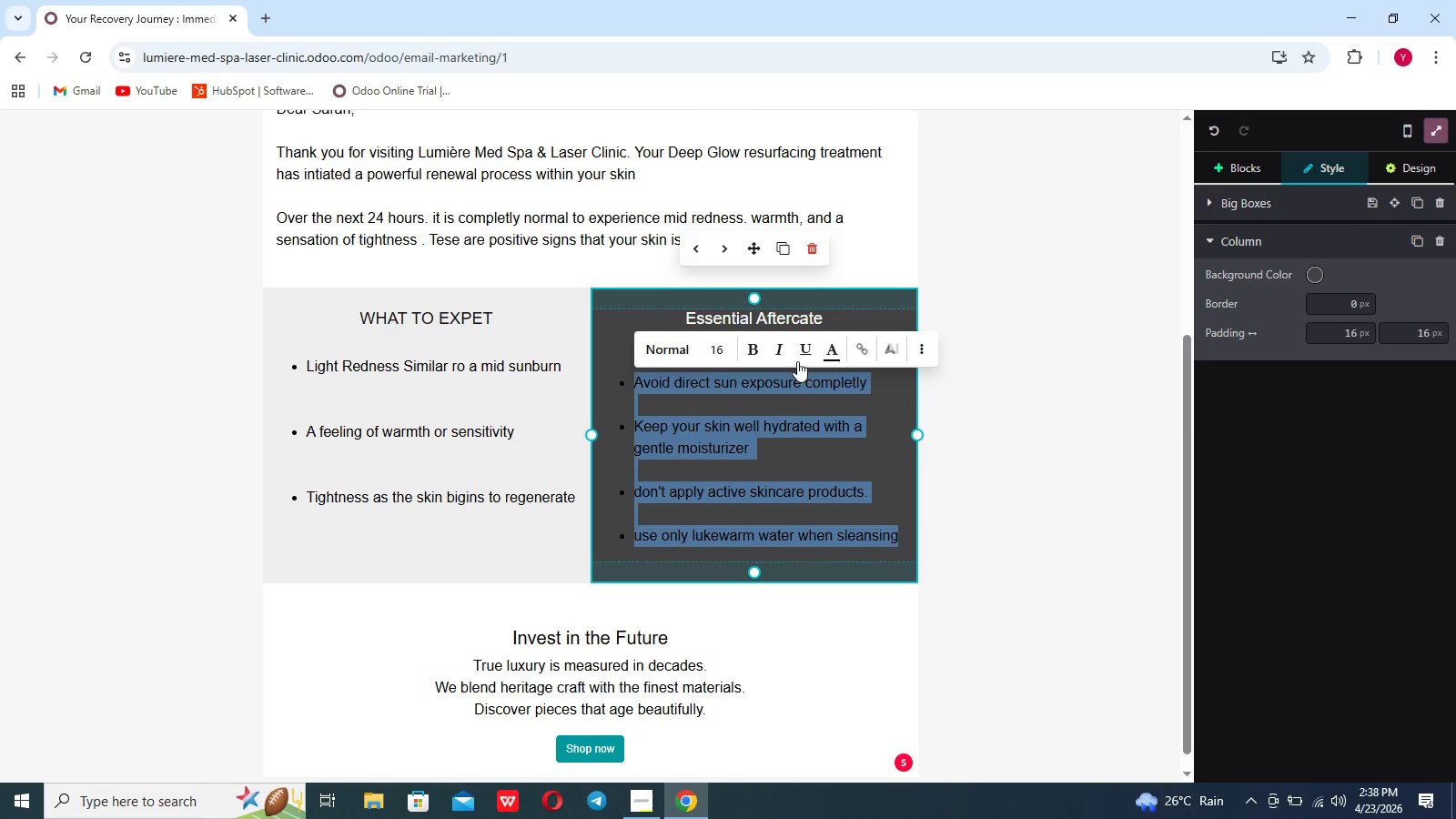 
left_click([830, 349])
 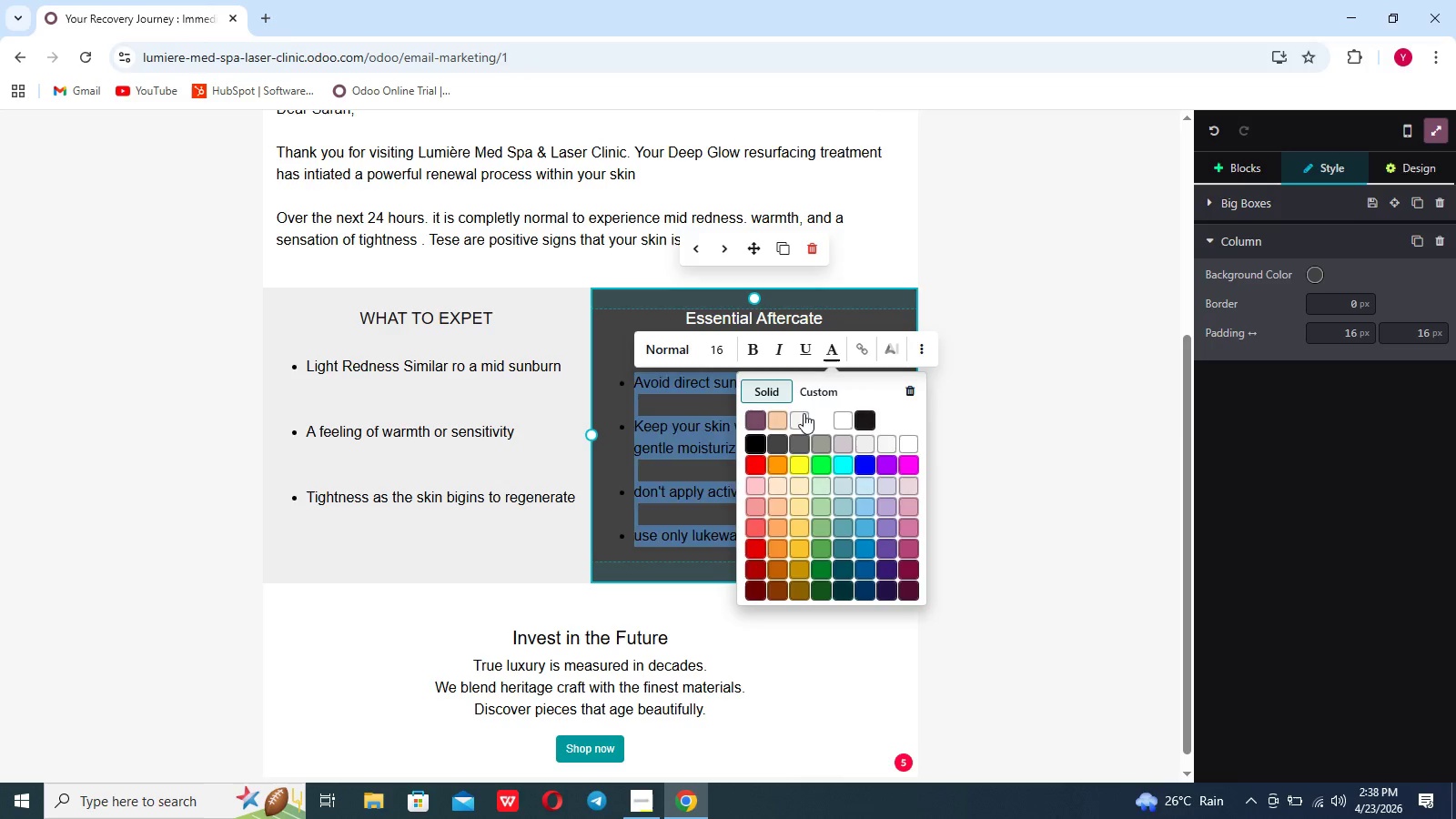 
left_click([797, 419])
 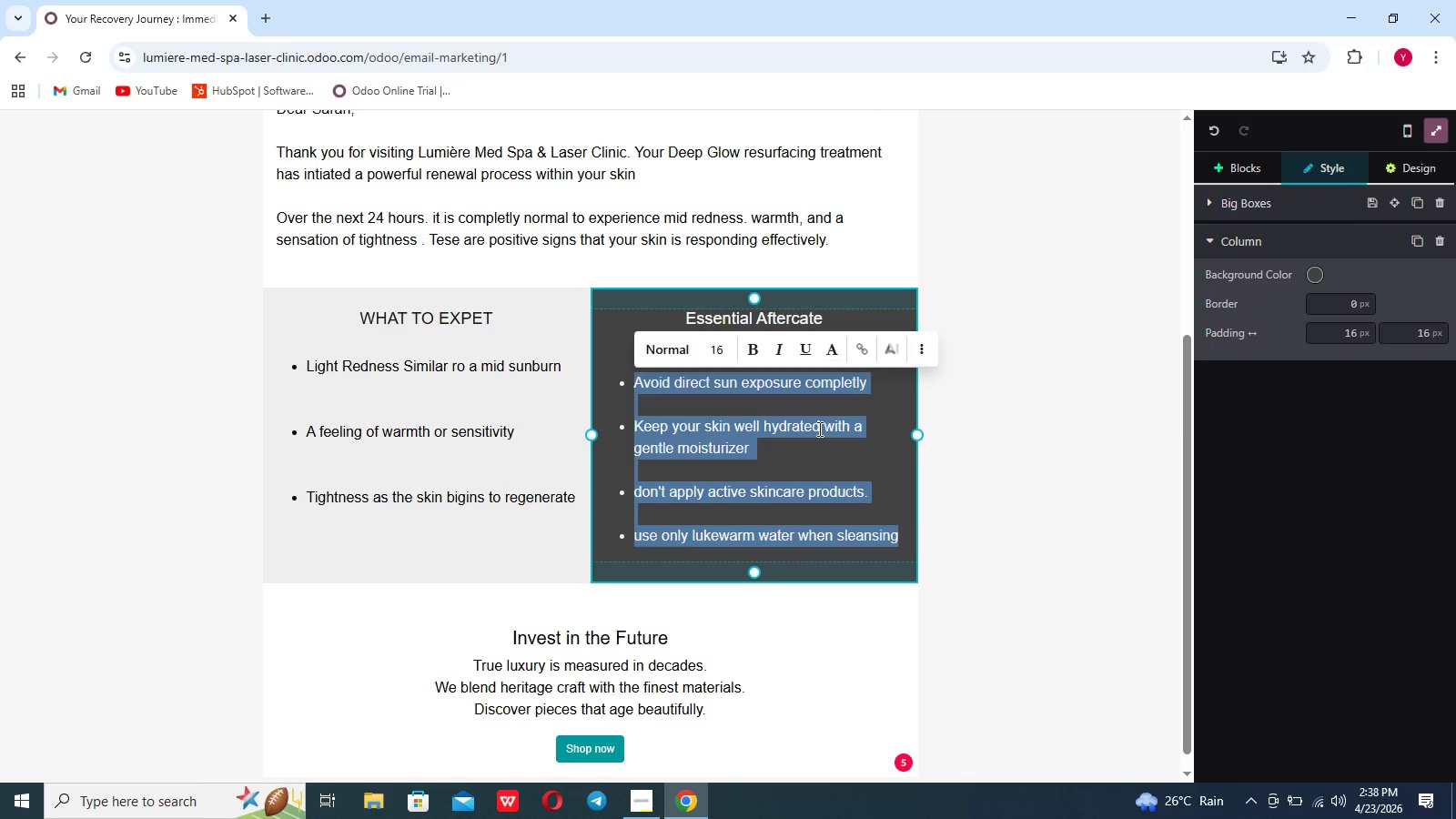 
left_click([955, 443])
 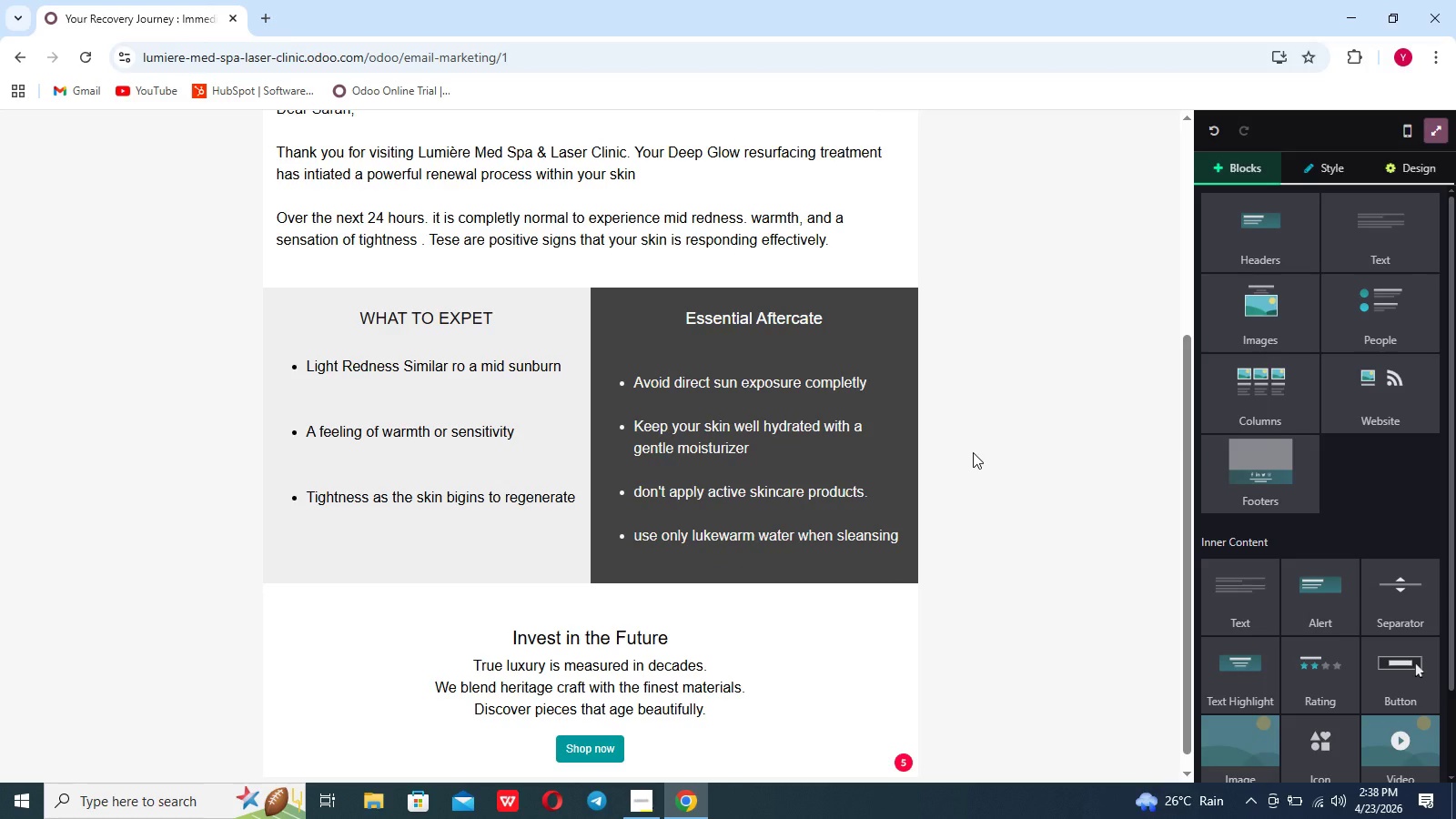 
wait(5.86)
 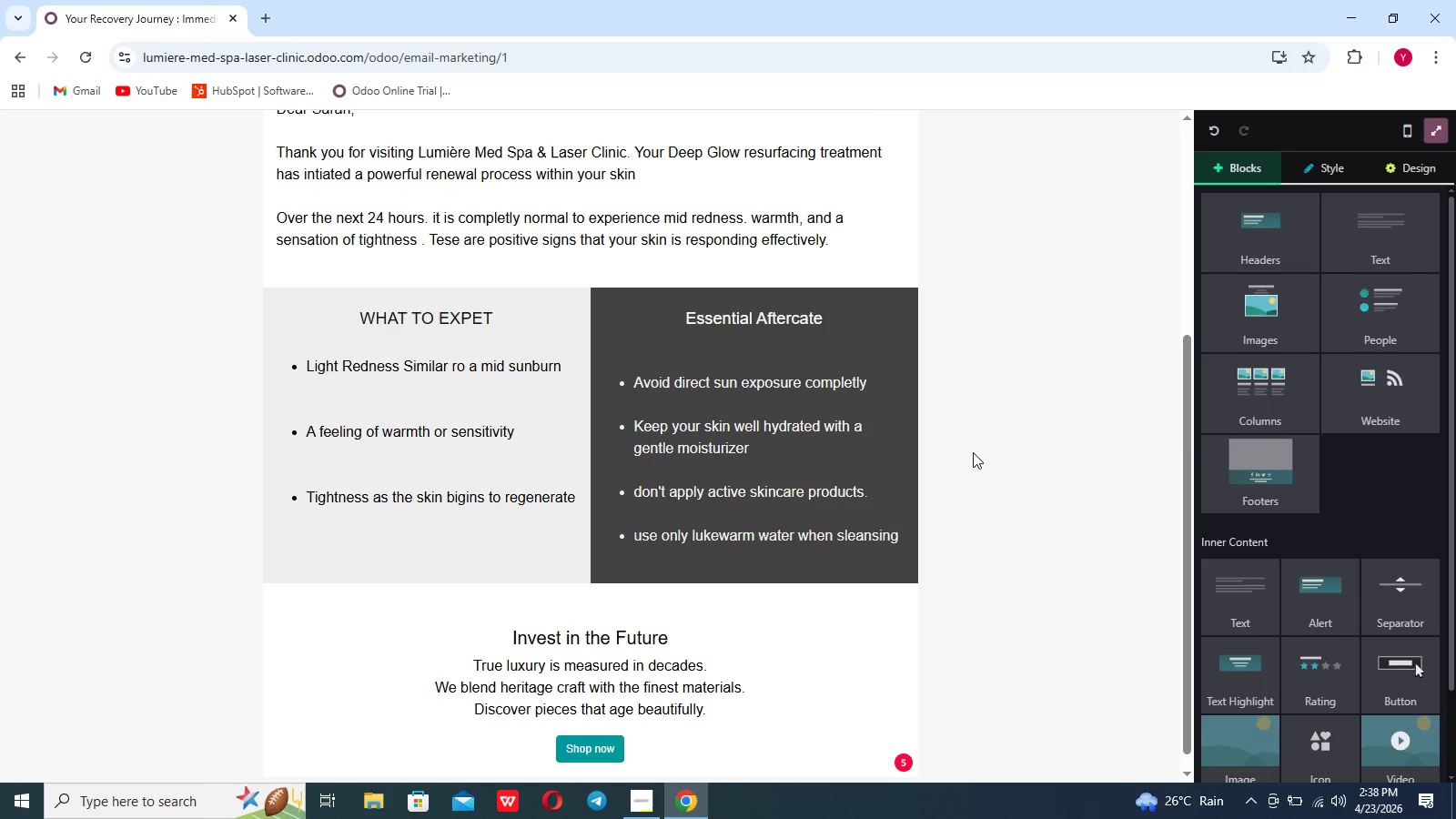 
scroll: coordinate [965, 448], scroll_direction: up, amount: 10.0
 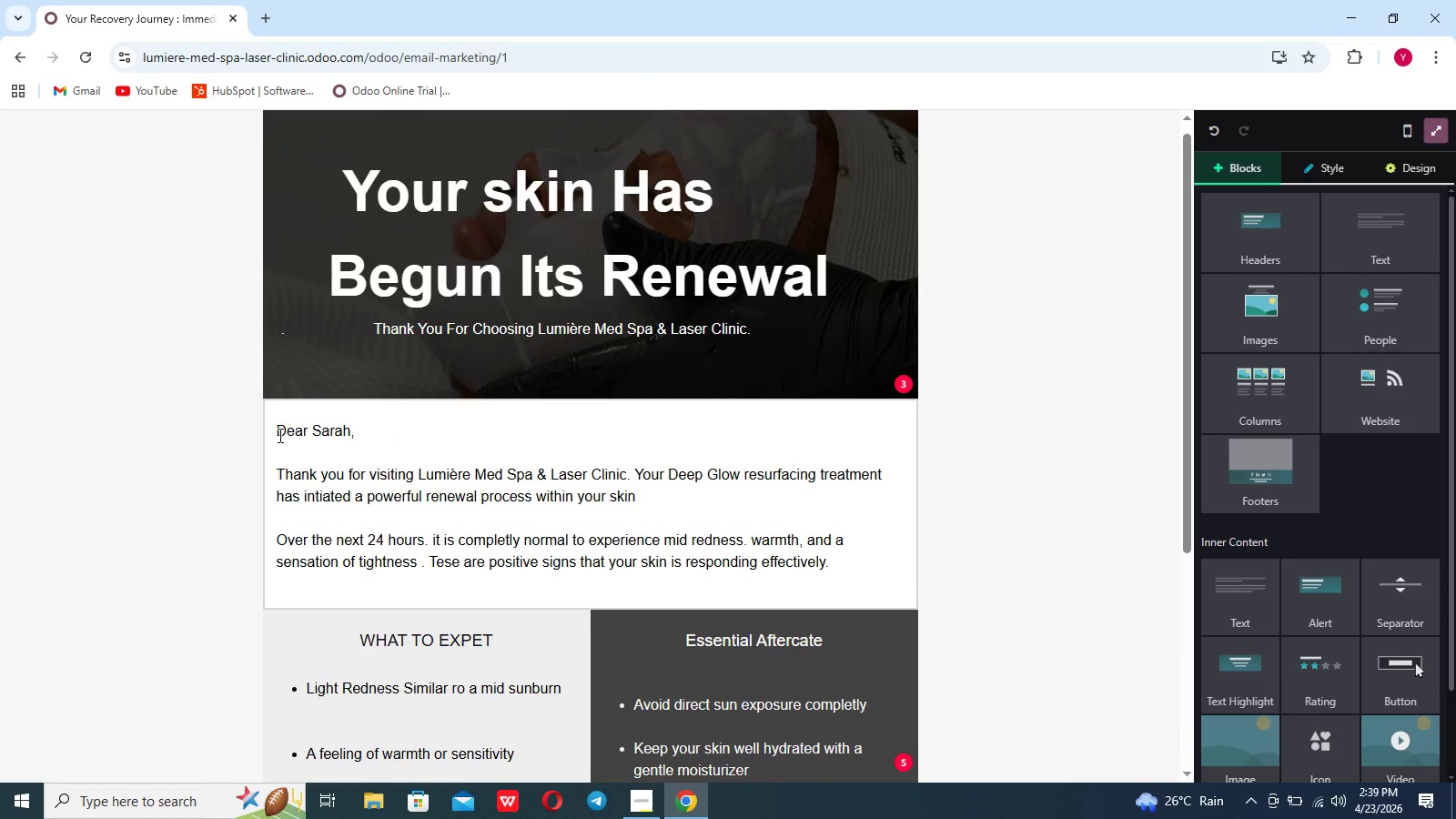 
left_click_drag(start_coordinate=[275, 430], to_coordinate=[612, 595])
 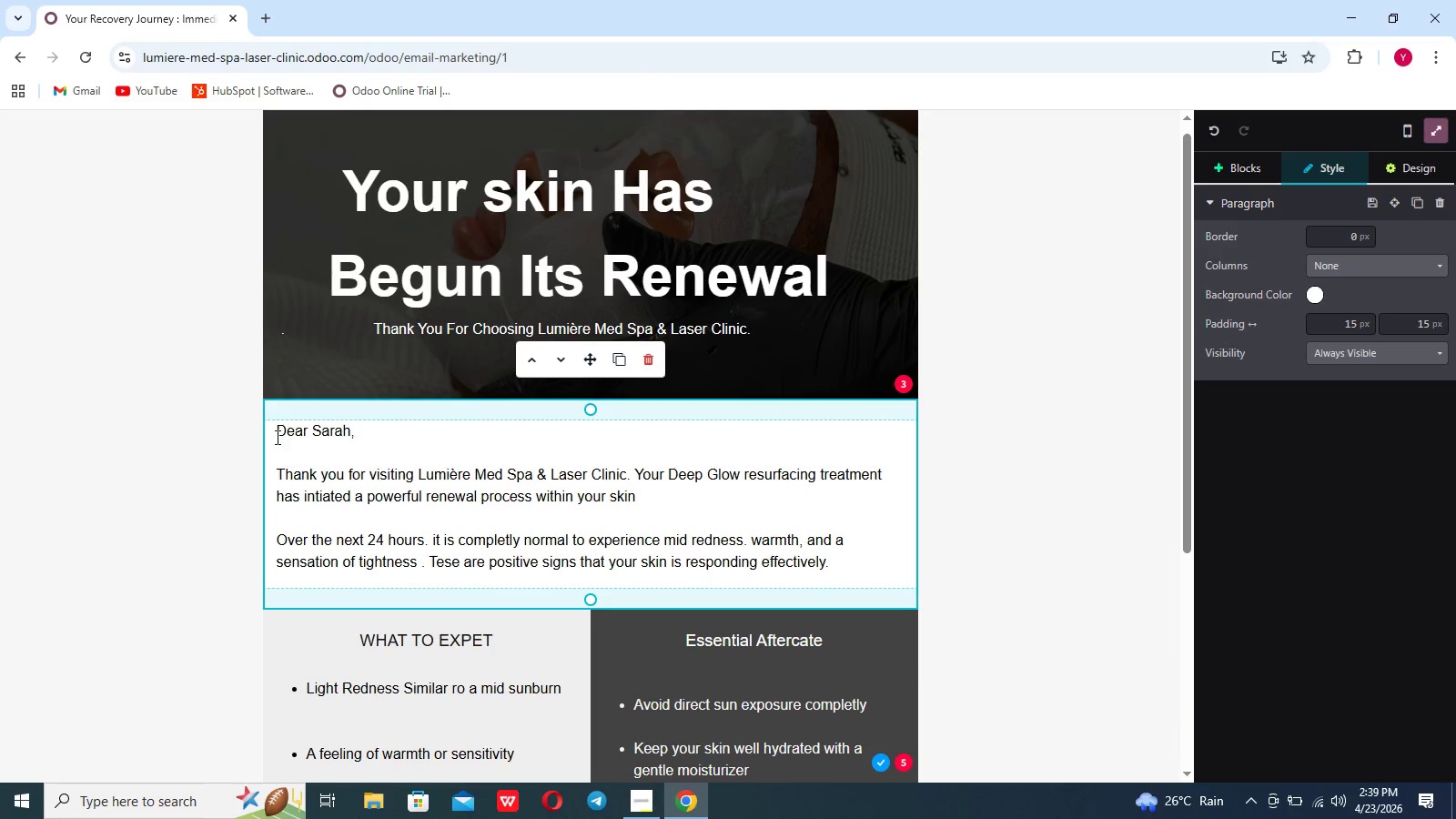 
left_click_drag(start_coordinate=[276, 435], to_coordinate=[811, 568])
 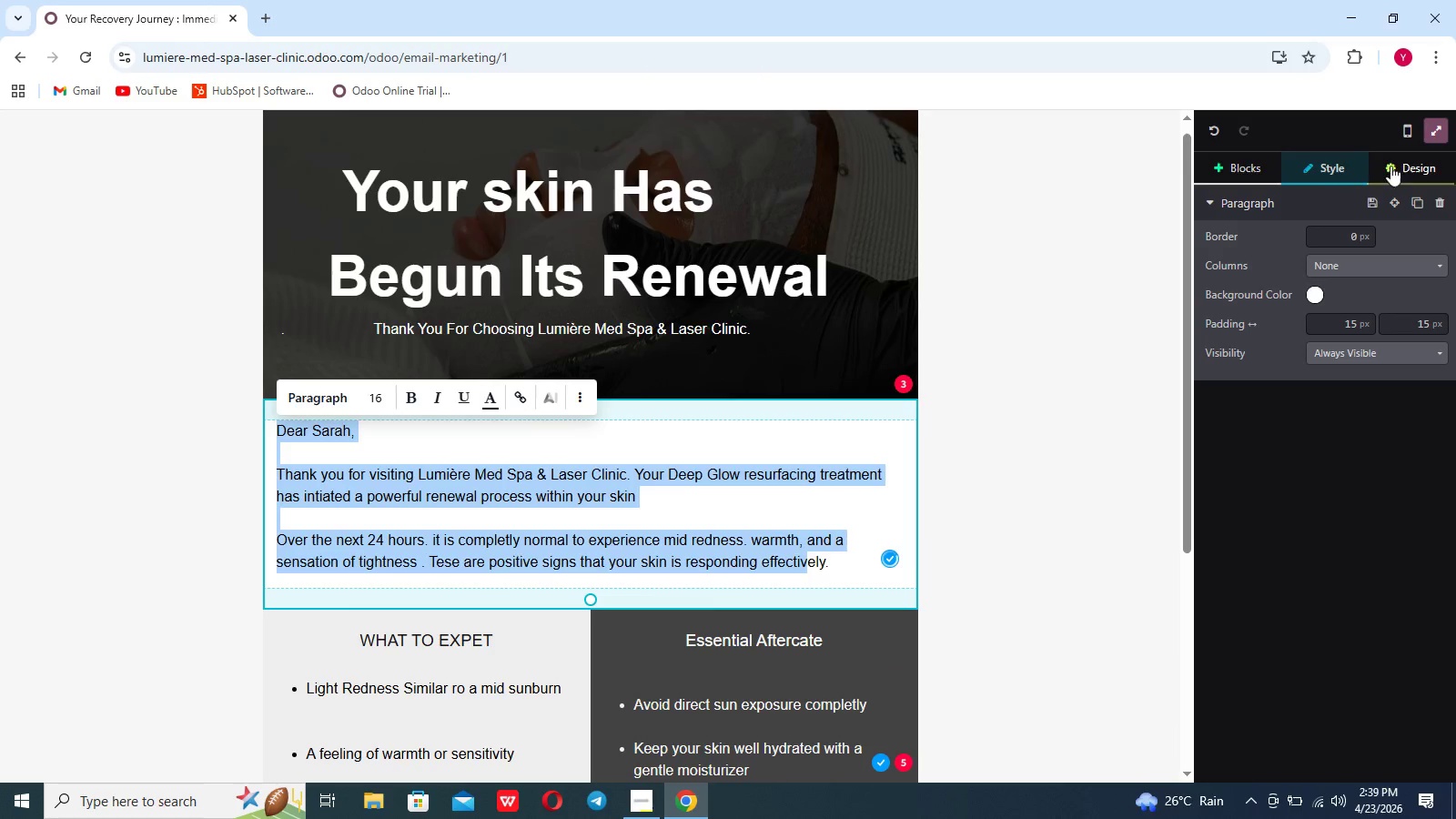 
left_click([1392, 164])
 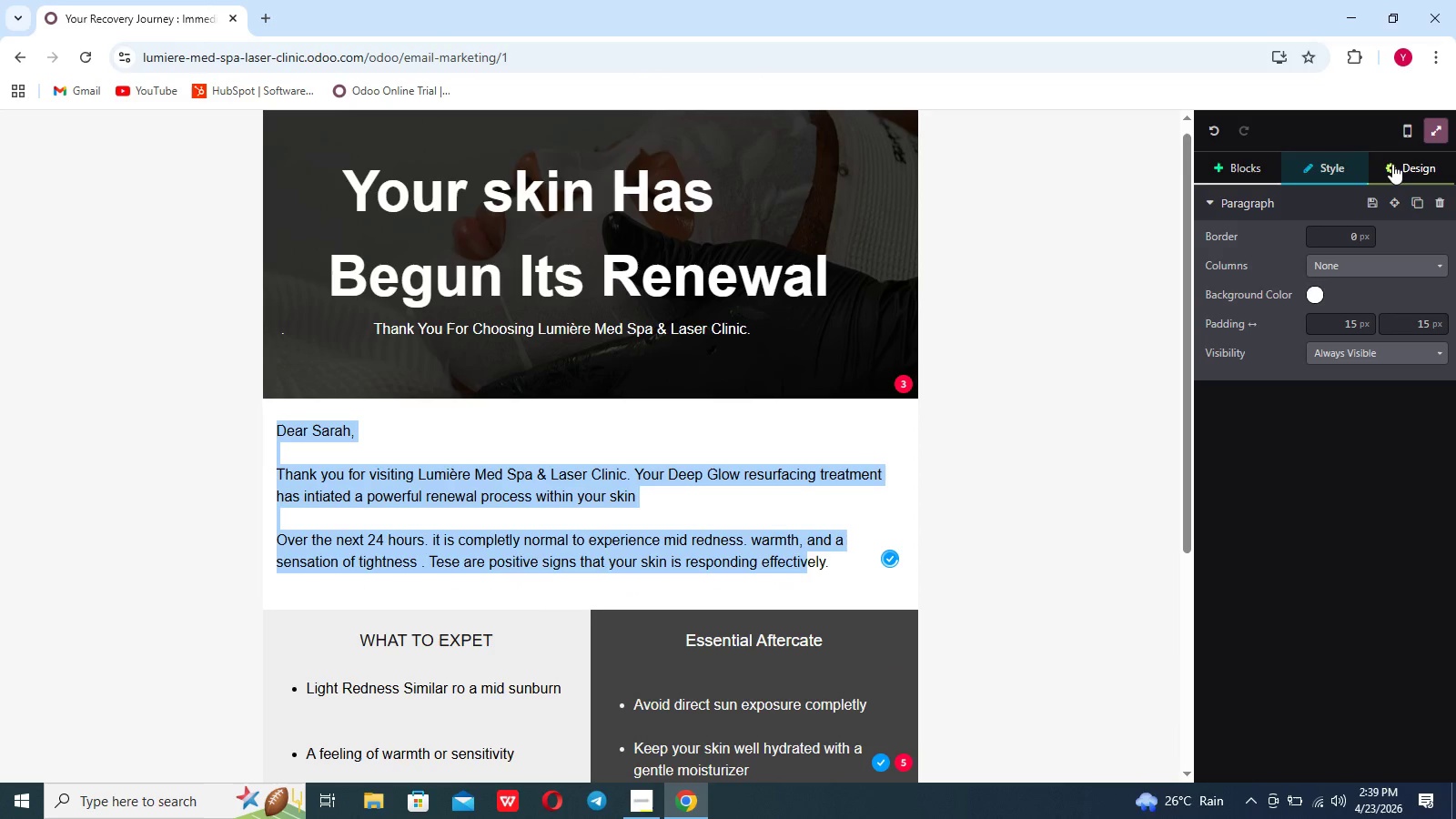 
left_click([1392, 164])
 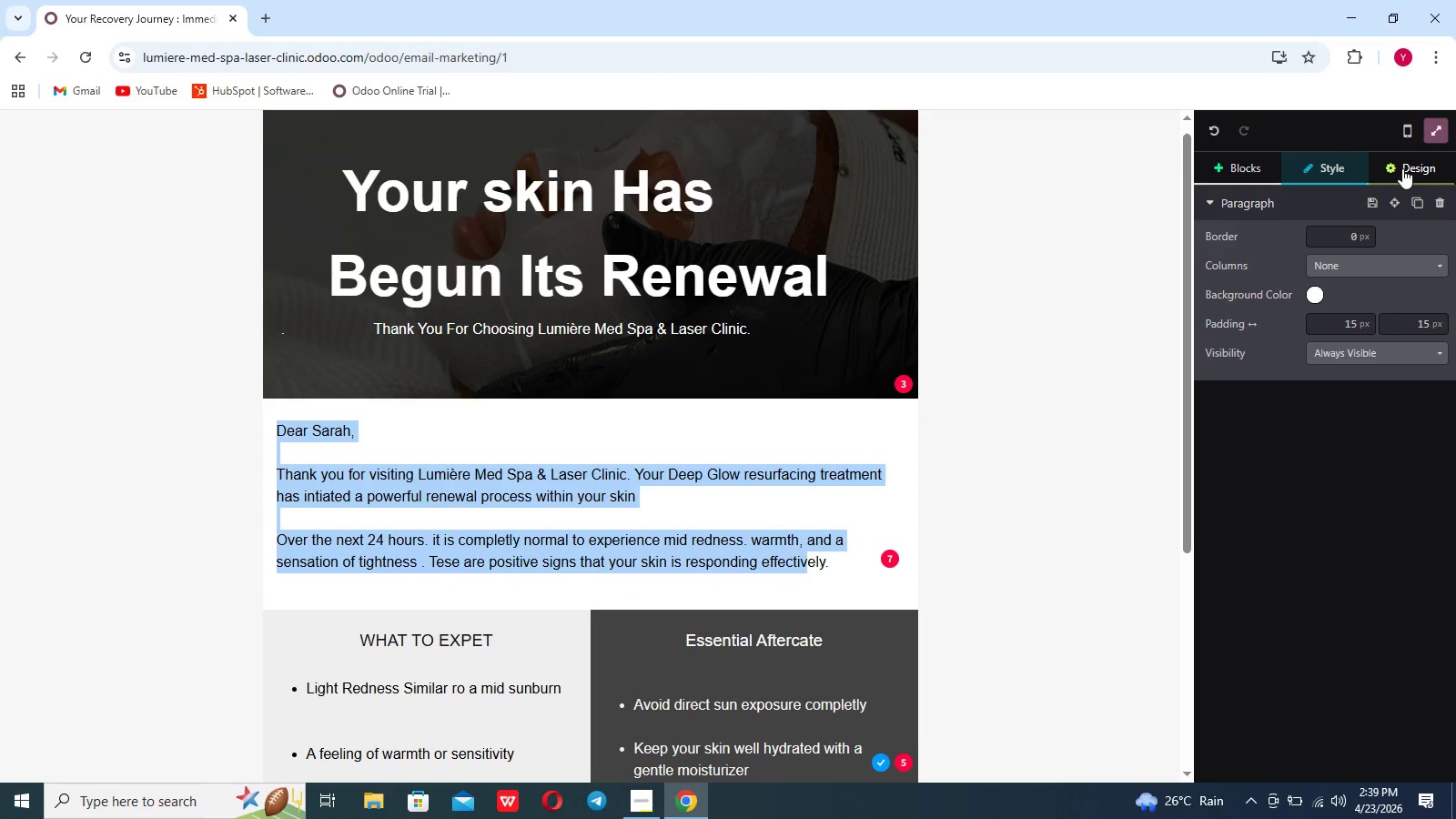 
left_click([1403, 167])
 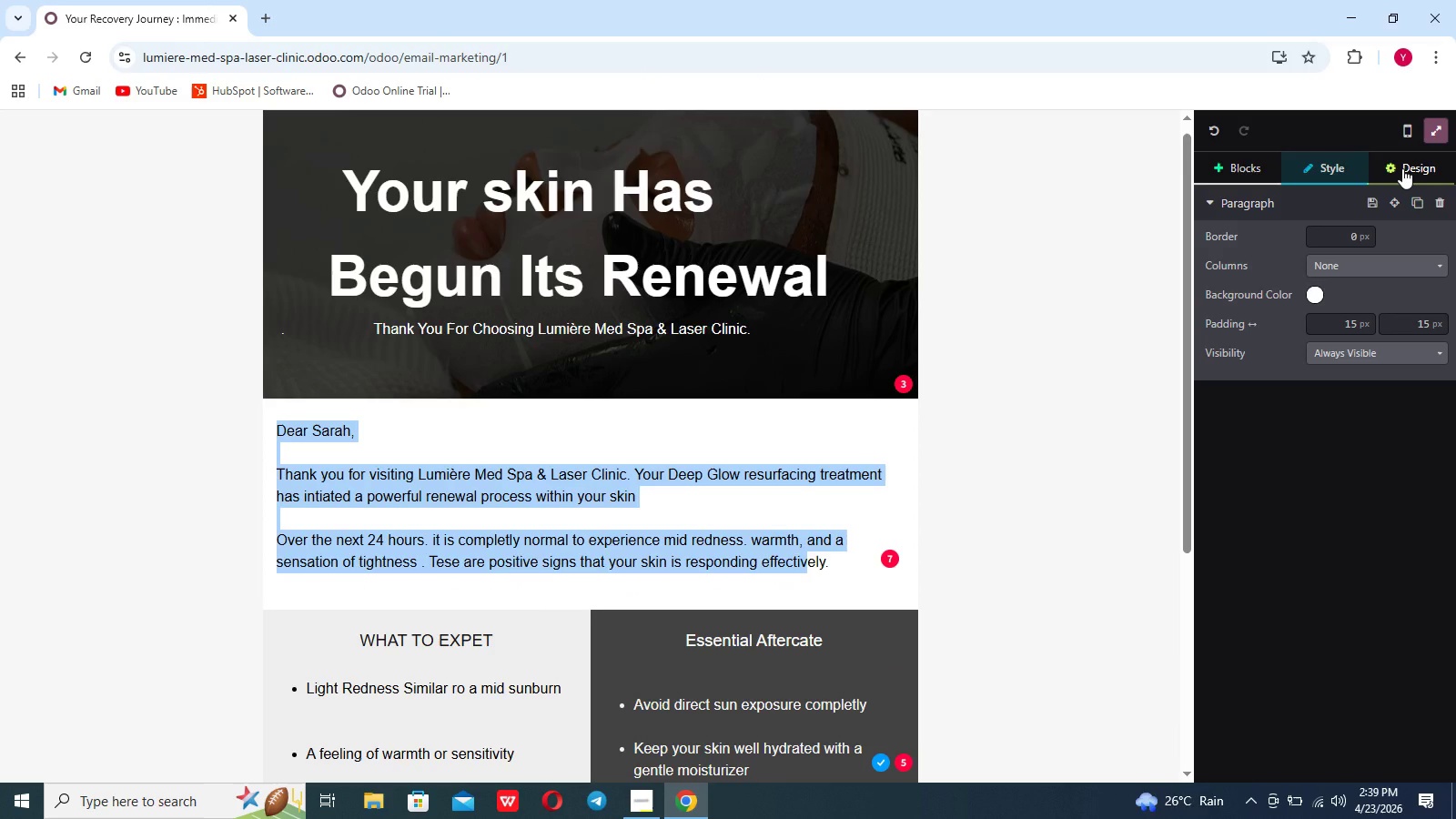 
left_click([1403, 167])
 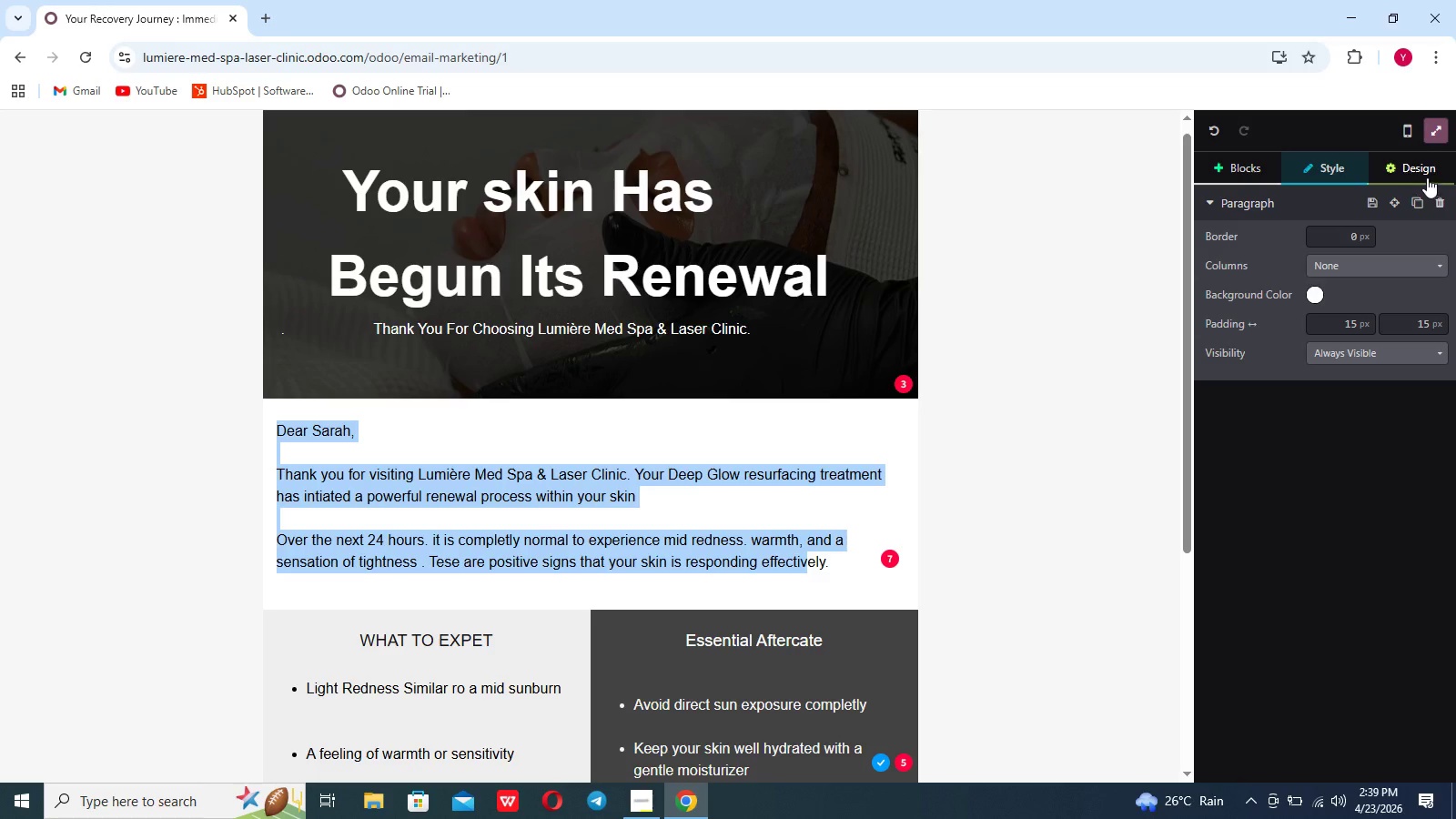 
double_click([1420, 172])
 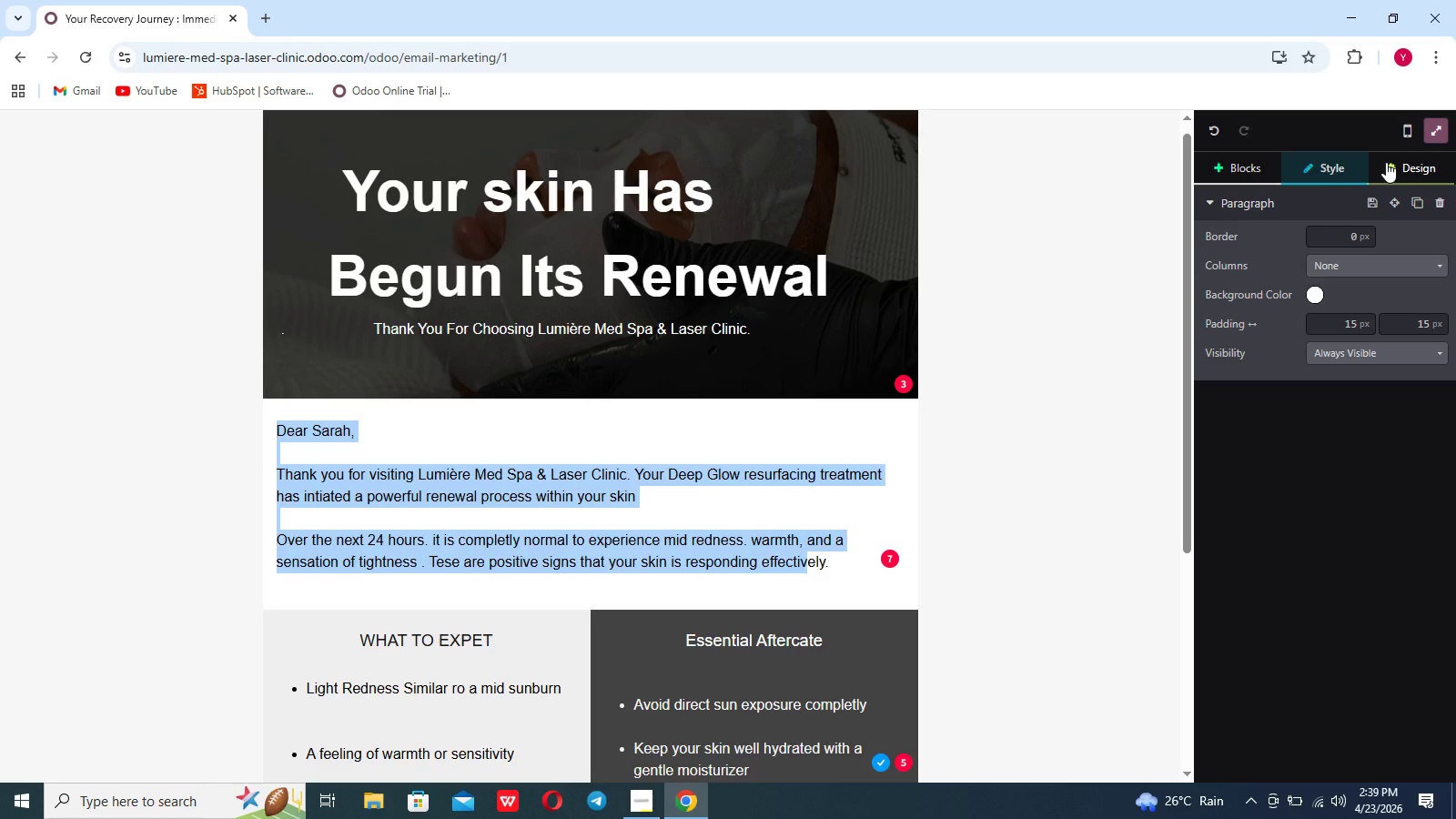 
double_click([1386, 162])
 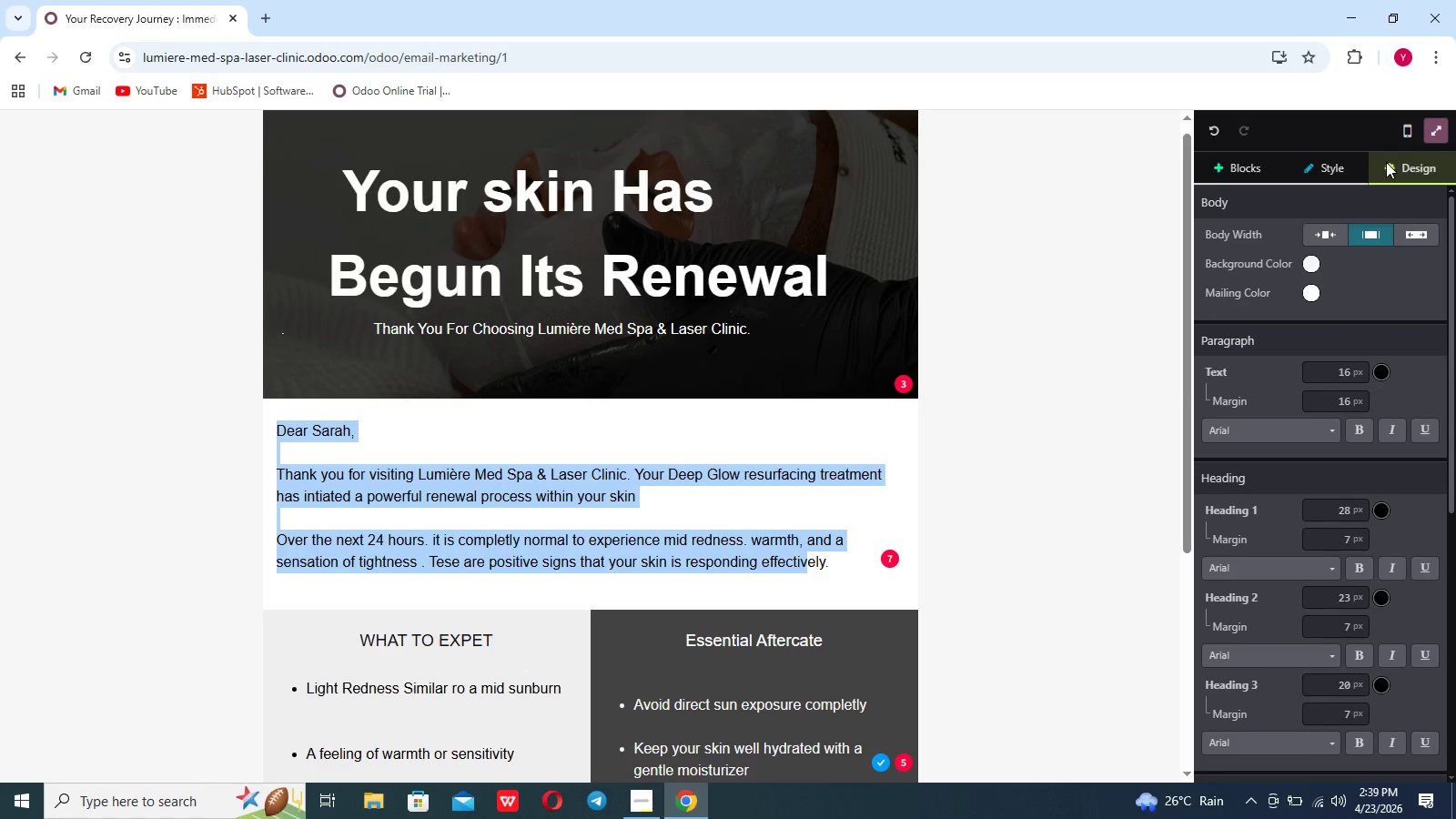 
wait(27.55)
 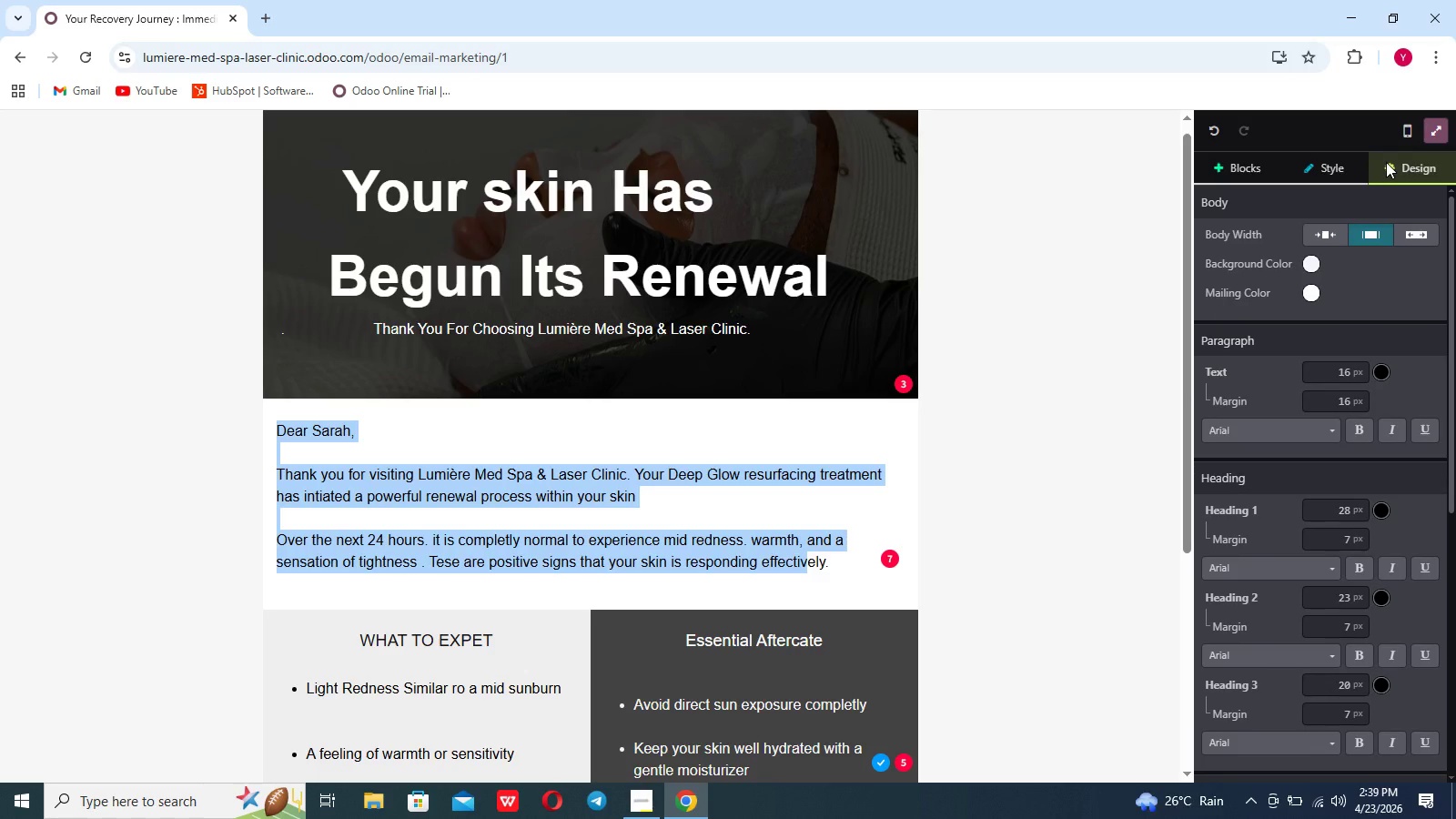 
scroll: coordinate [1320, 484], scroll_direction: down, amount: 8.0
 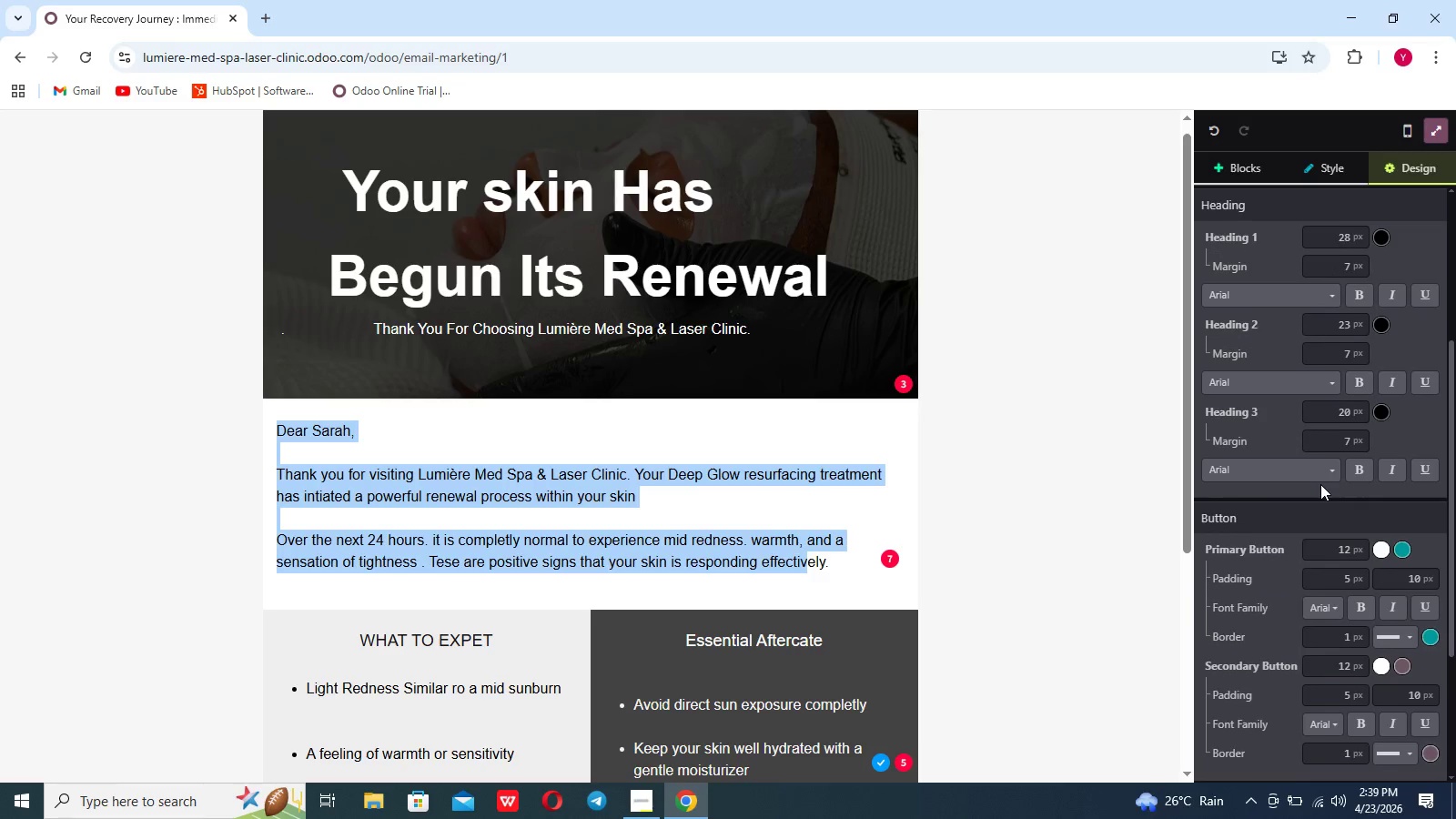 
scroll: coordinate [1320, 484], scroll_direction: up, amount: 31.0
 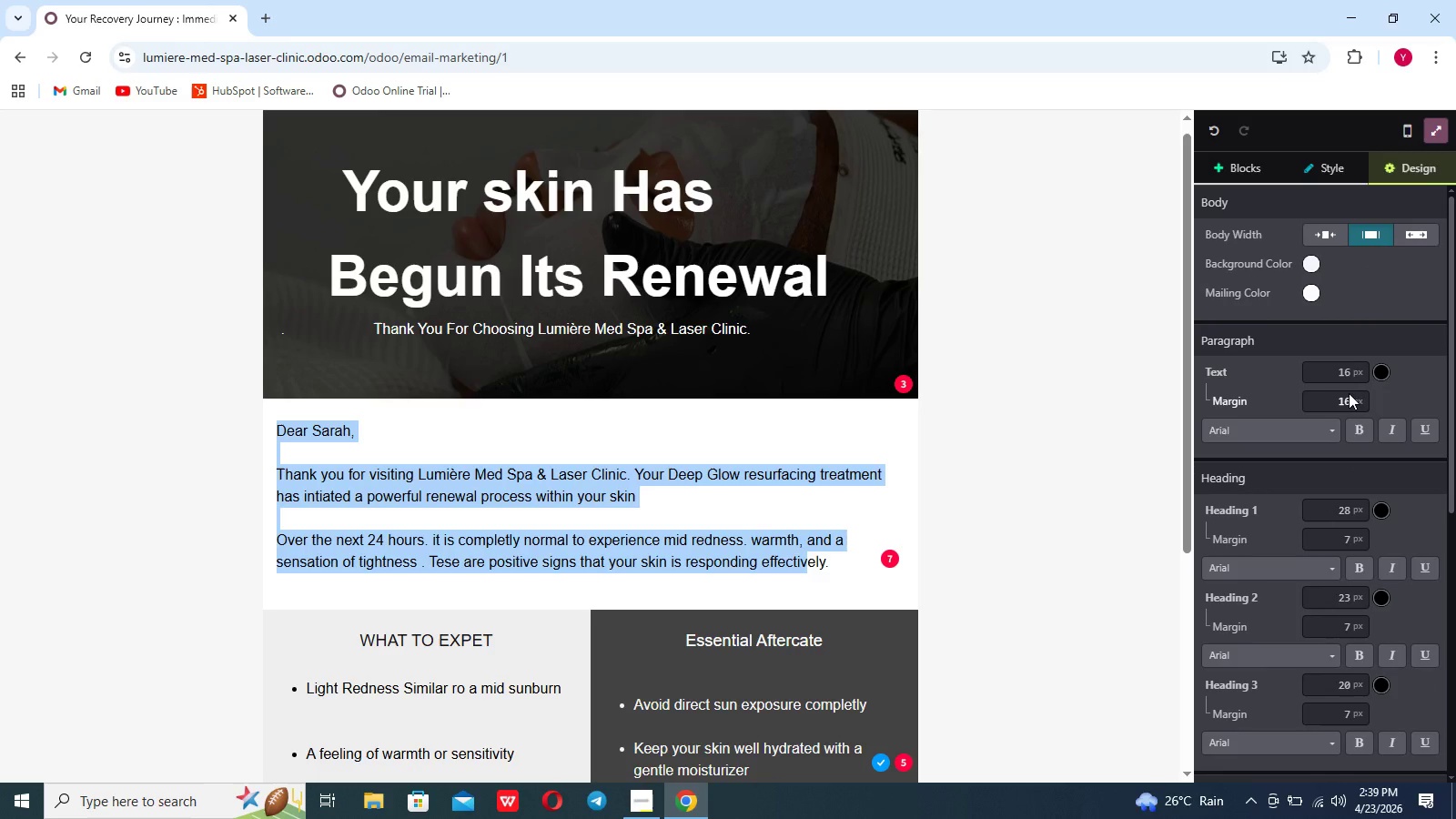 
wait(5.62)
 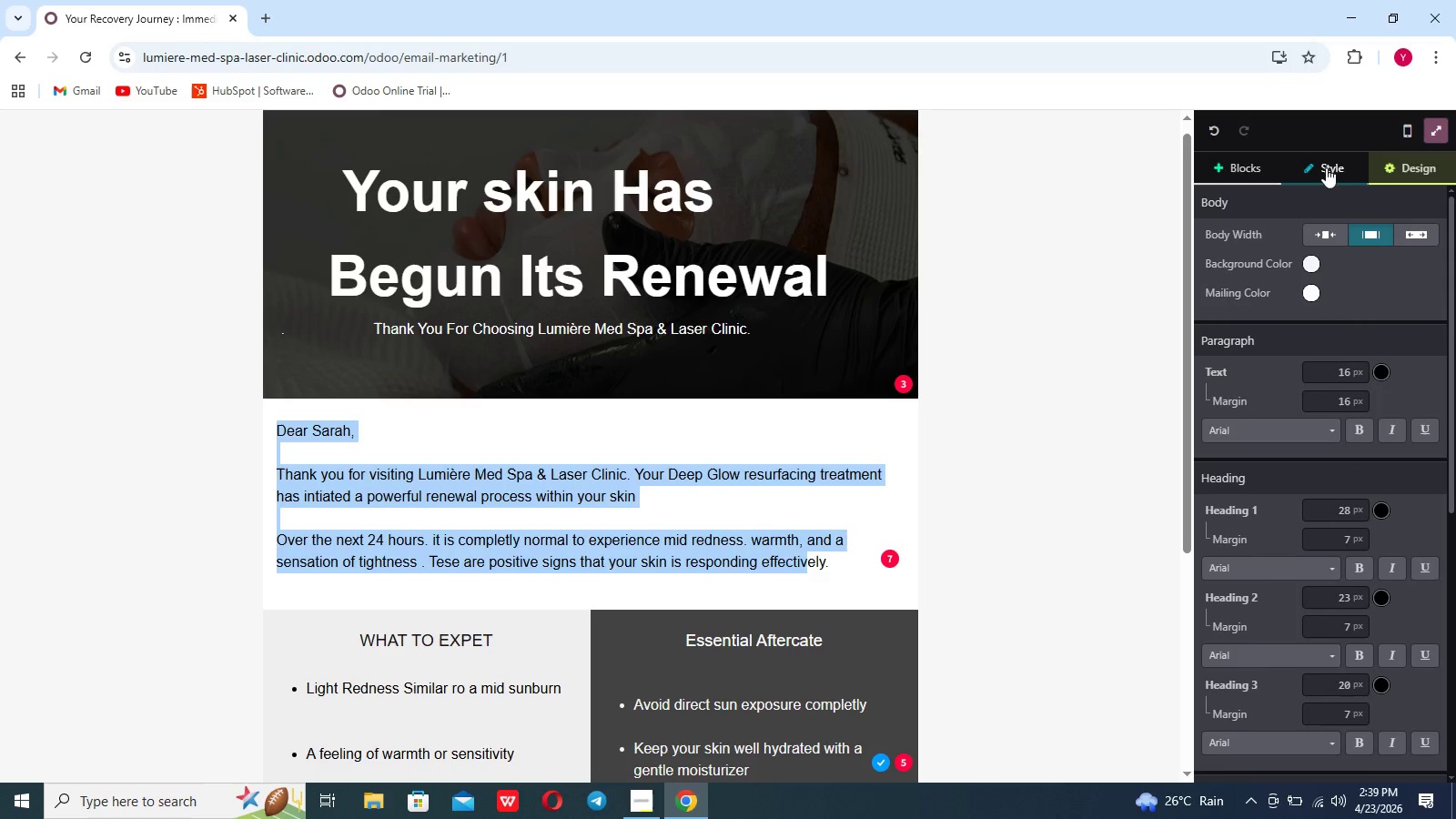 
left_click([1303, 427])
 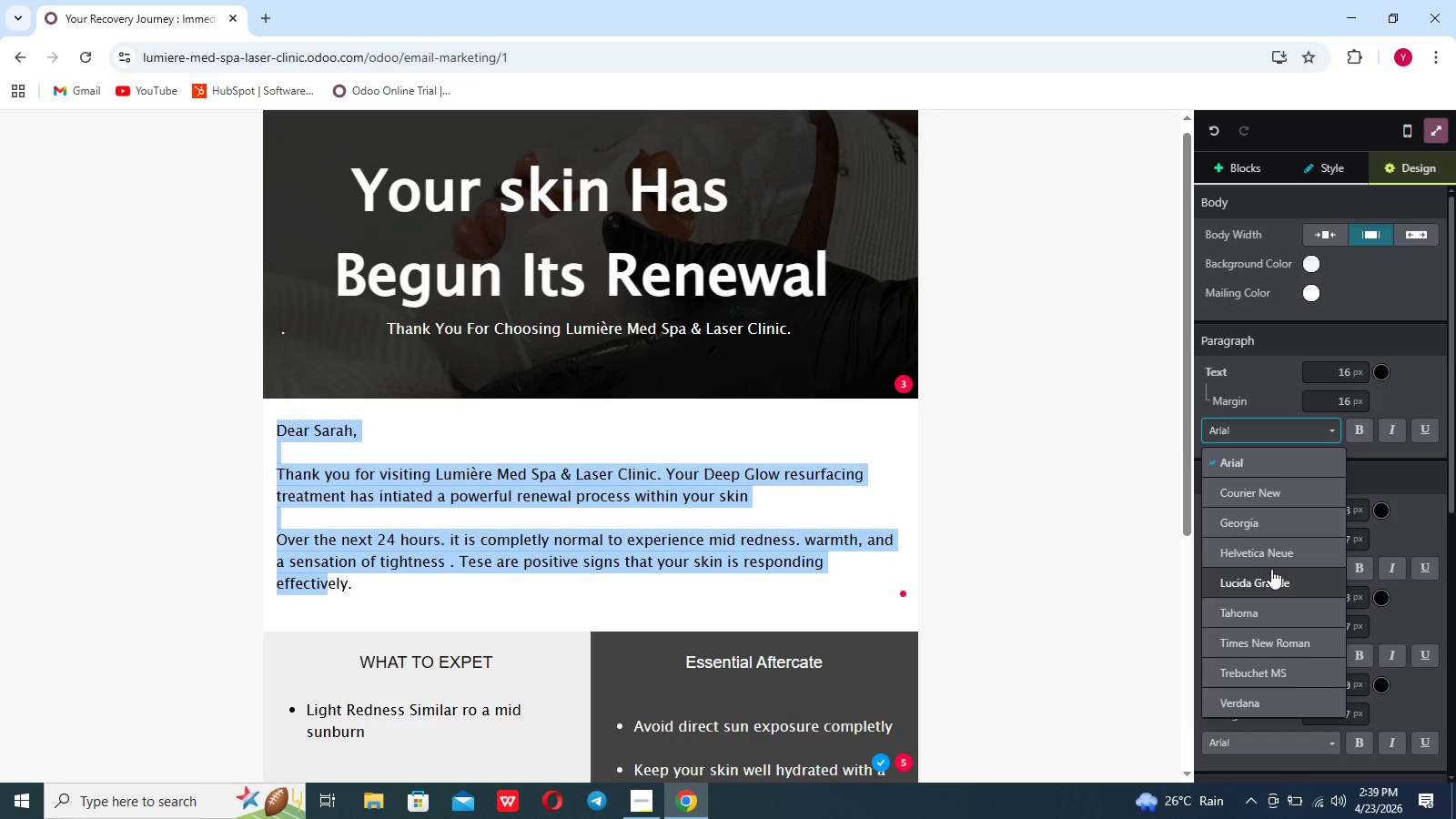 
wait(8.75)
 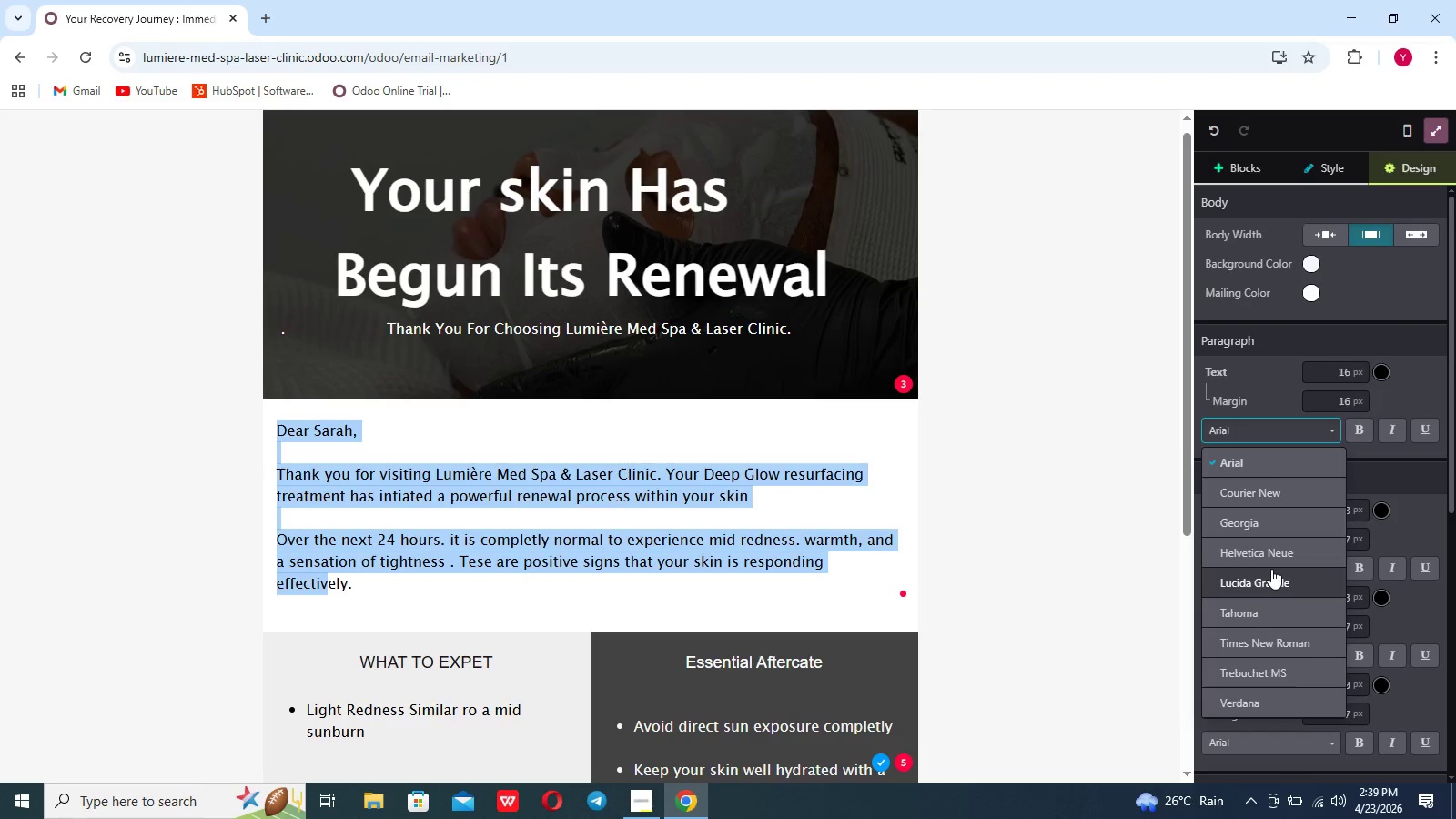 
scroll: coordinate [1265, 674], scroll_direction: down, amount: 6.0
 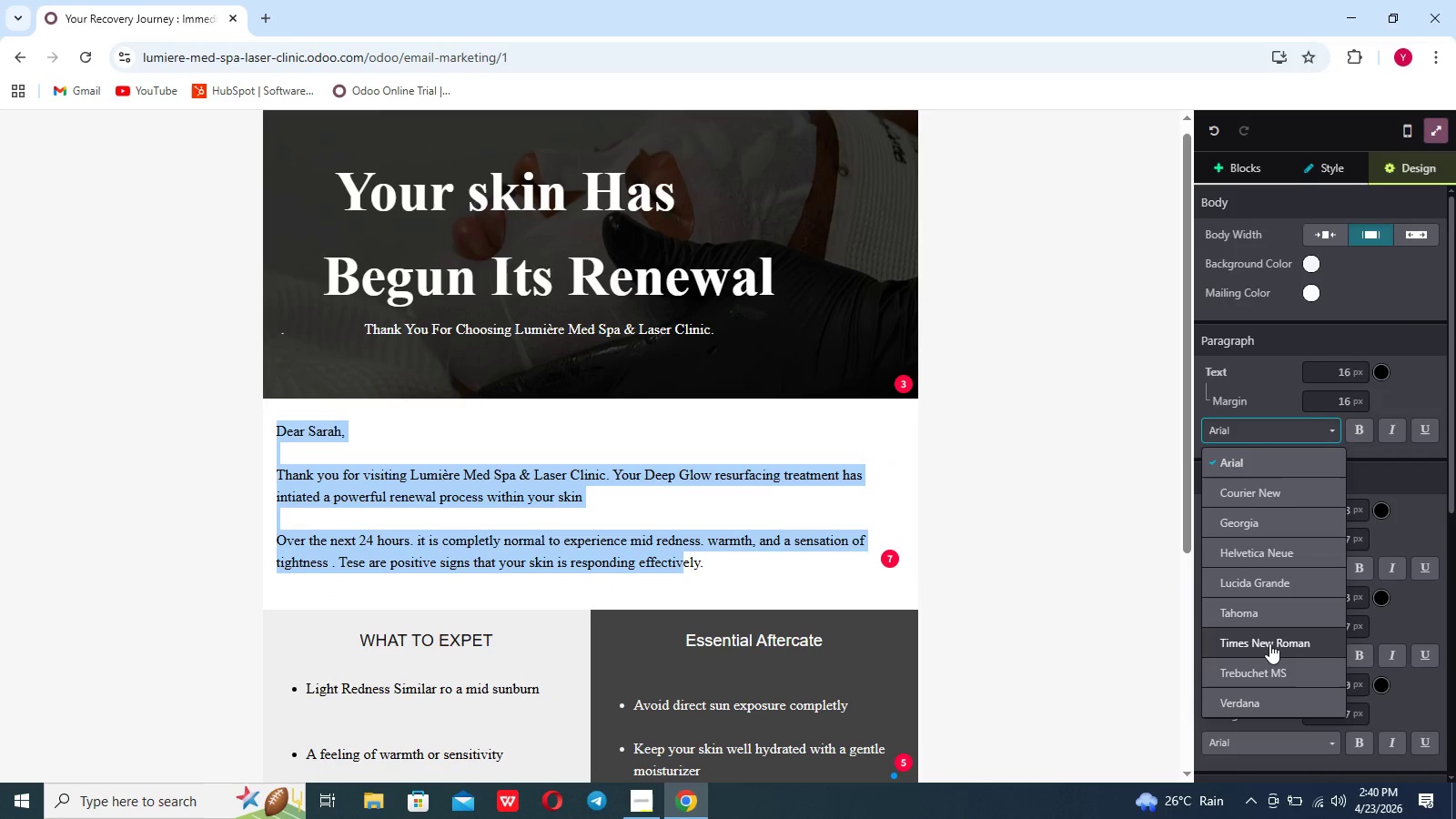 
left_click([1269, 646])
 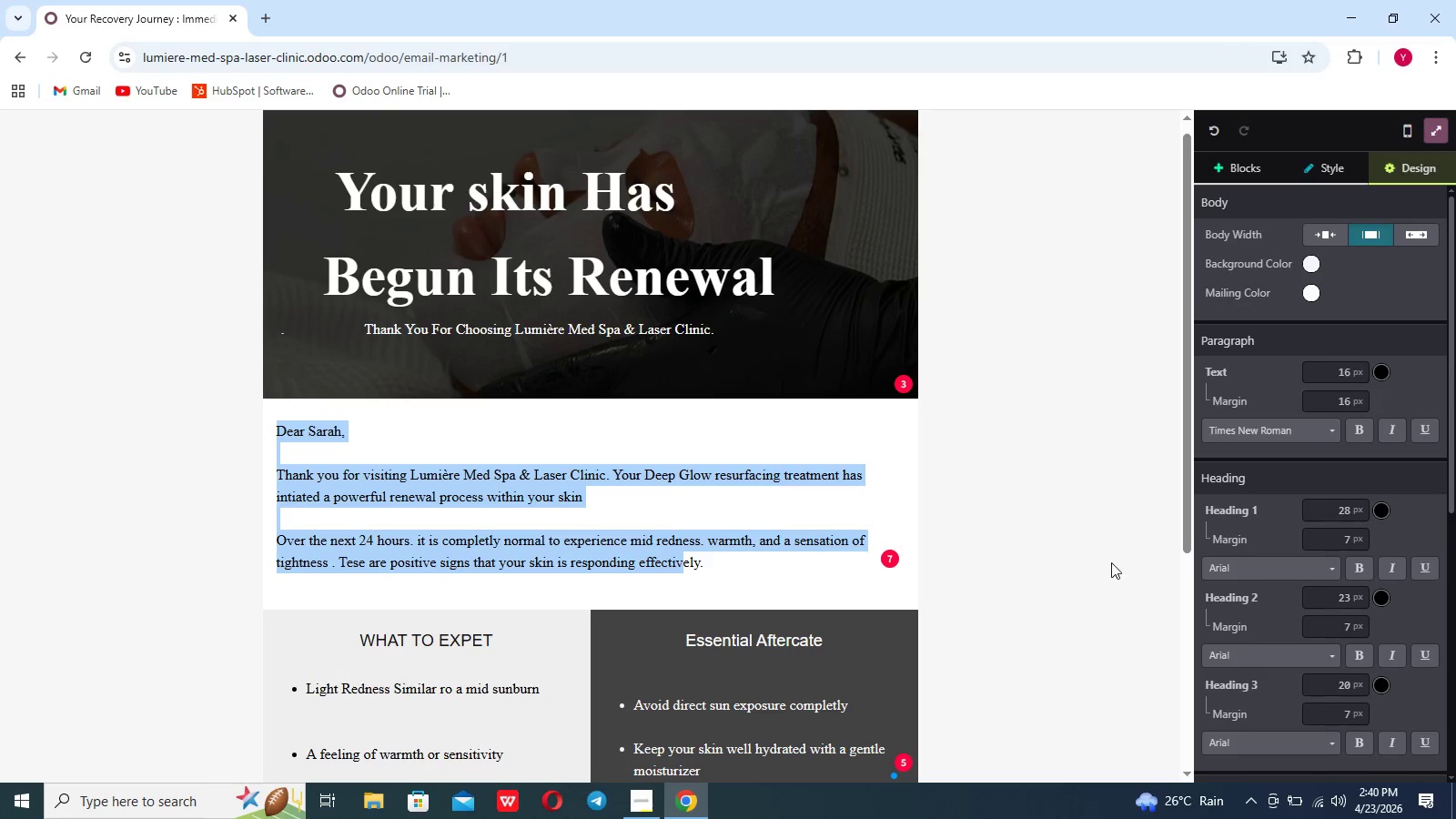 
scroll: coordinate [1061, 571], scroll_direction: down, amount: 5.0
 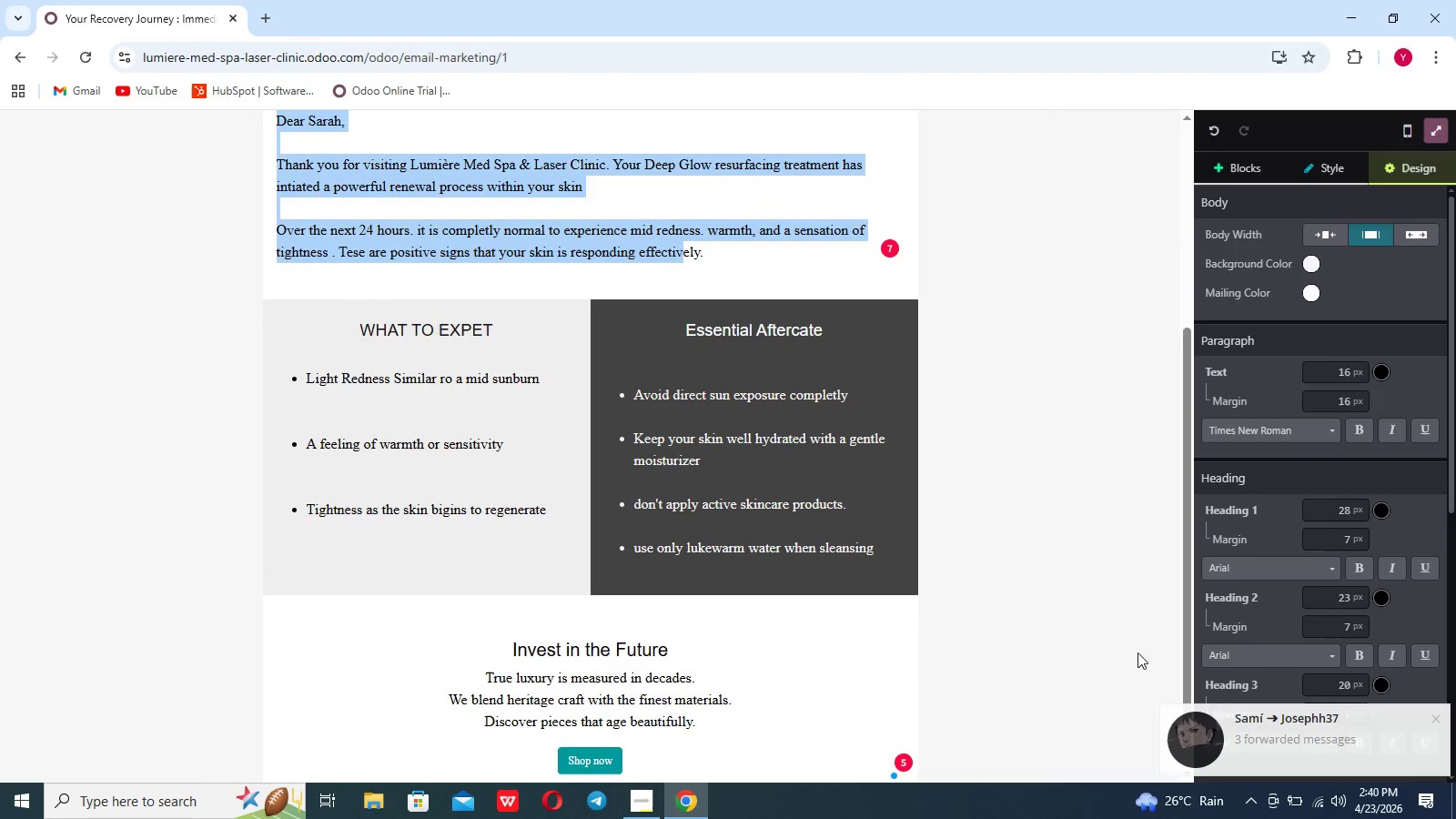 
left_click([1434, 719])
 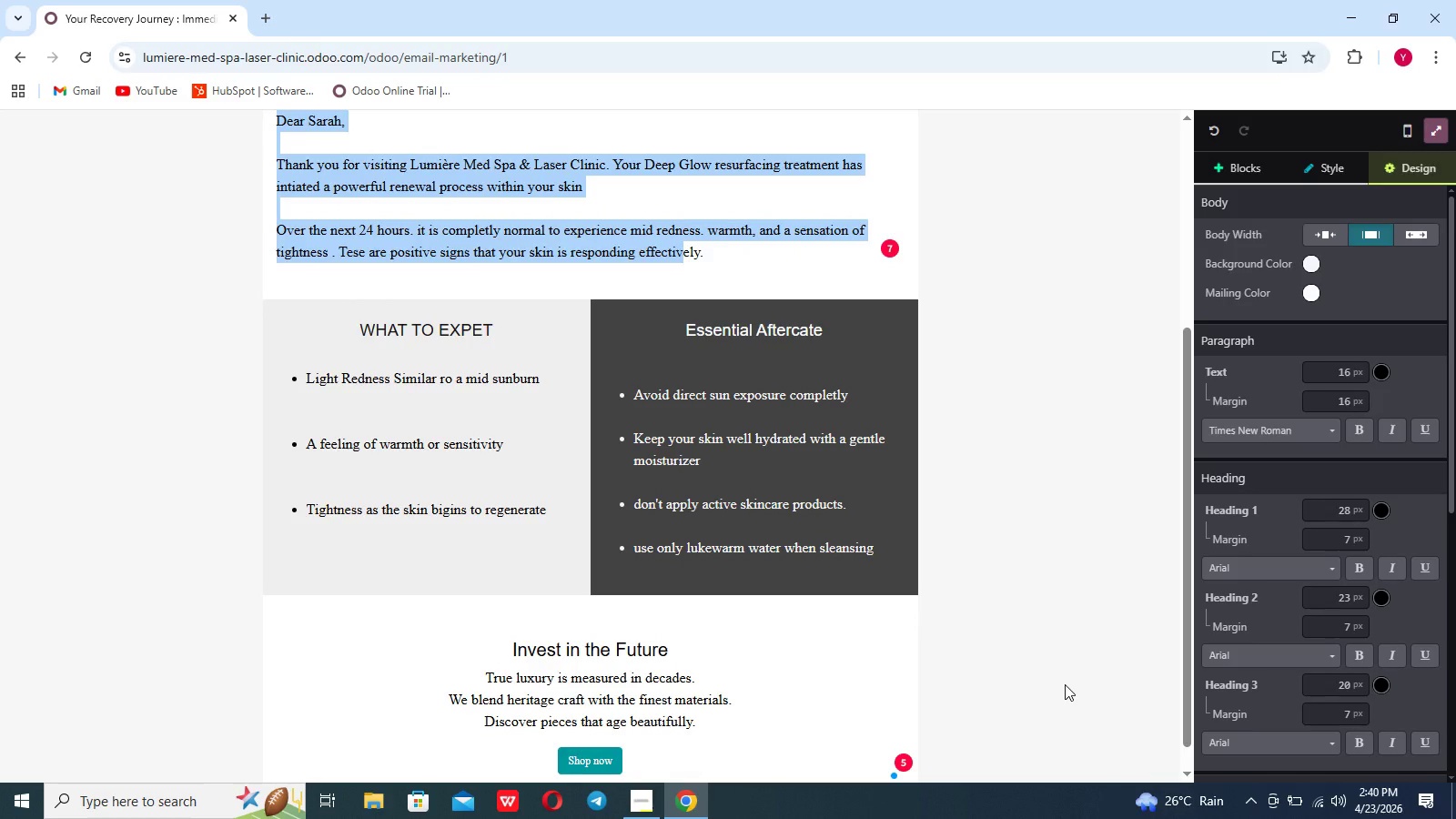 
scroll: coordinate [1065, 684], scroll_direction: up, amount: 1.0
 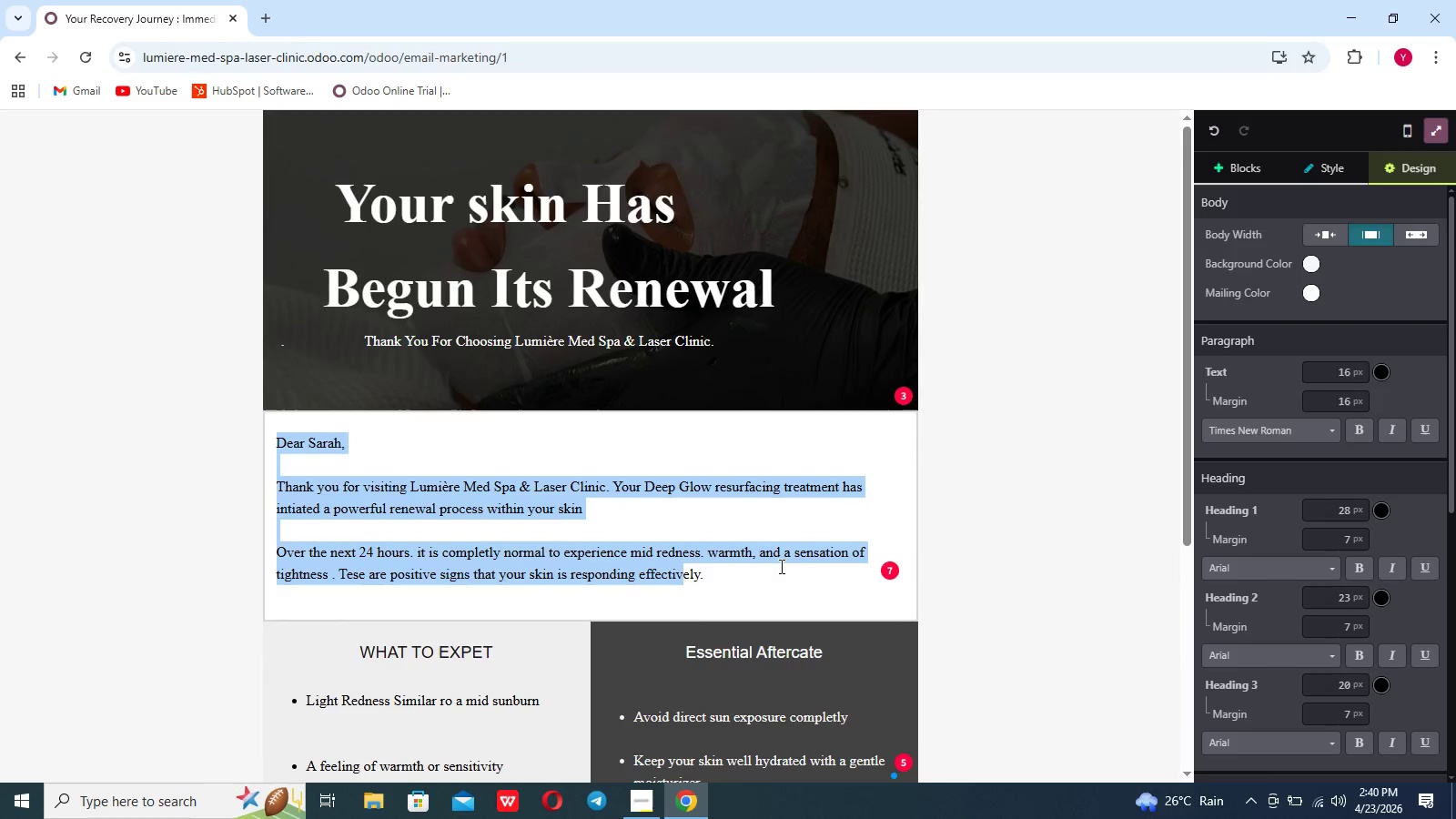 
left_click([777, 552])
 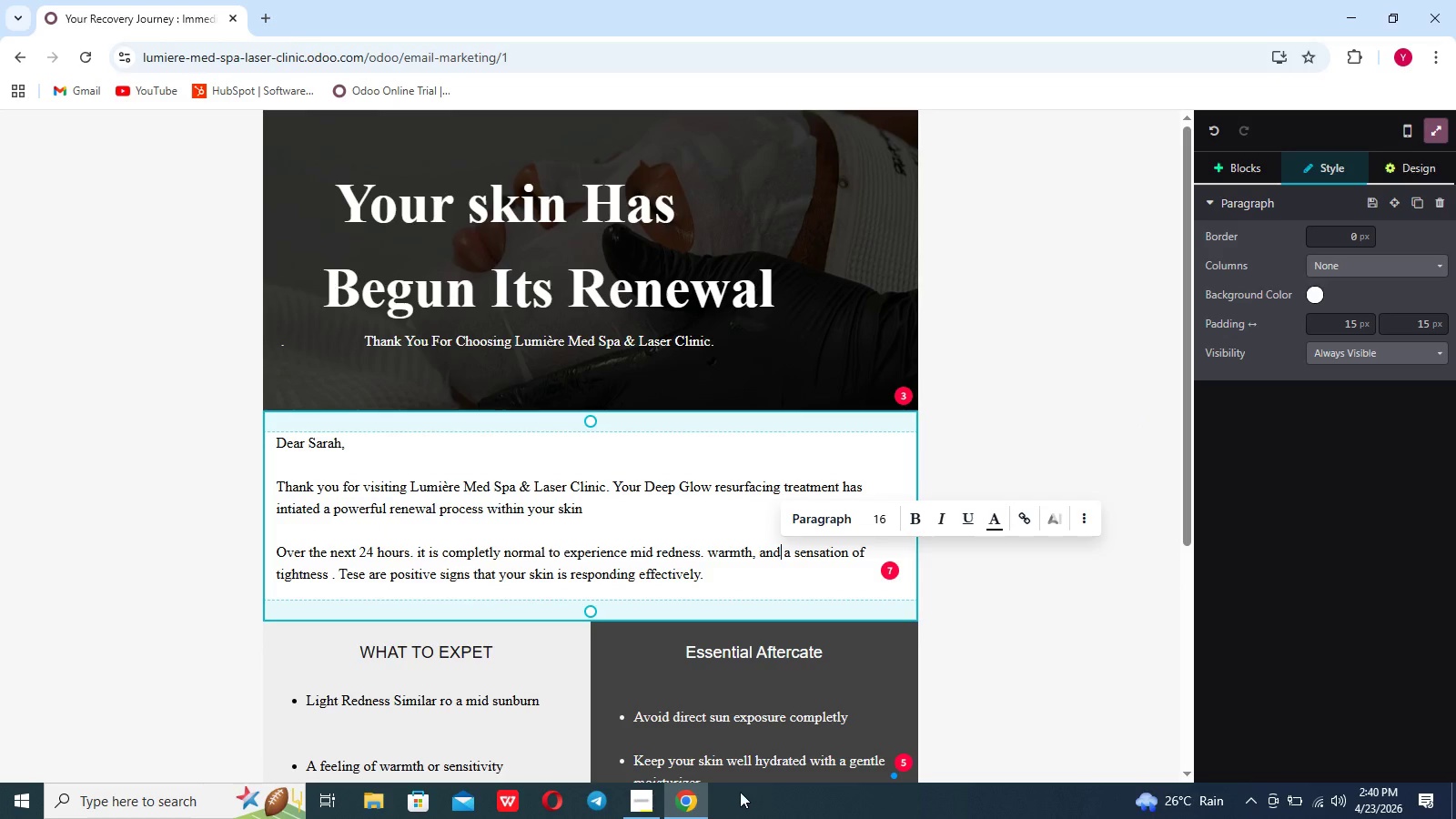 
left_click([288, 636])
 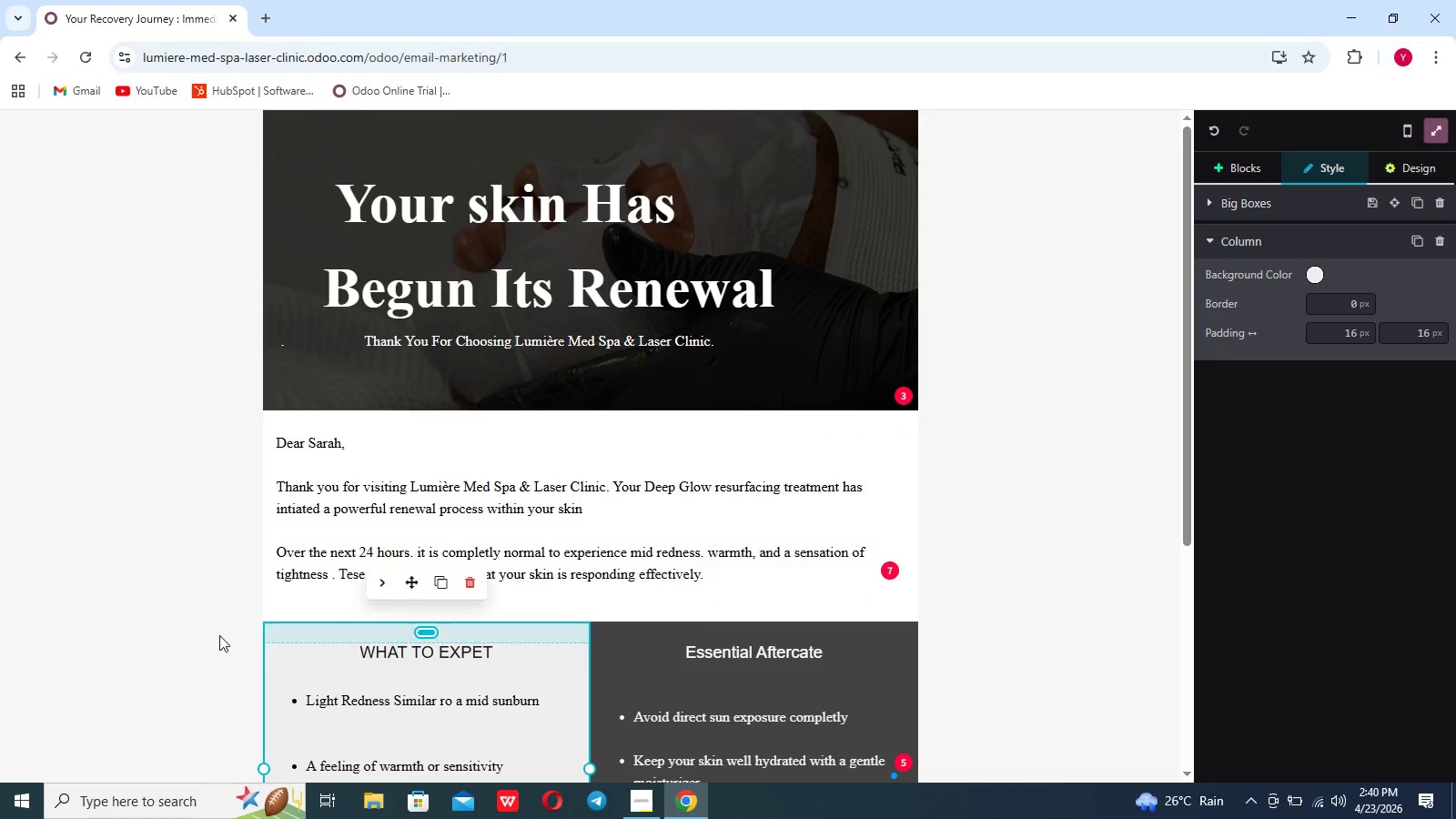 